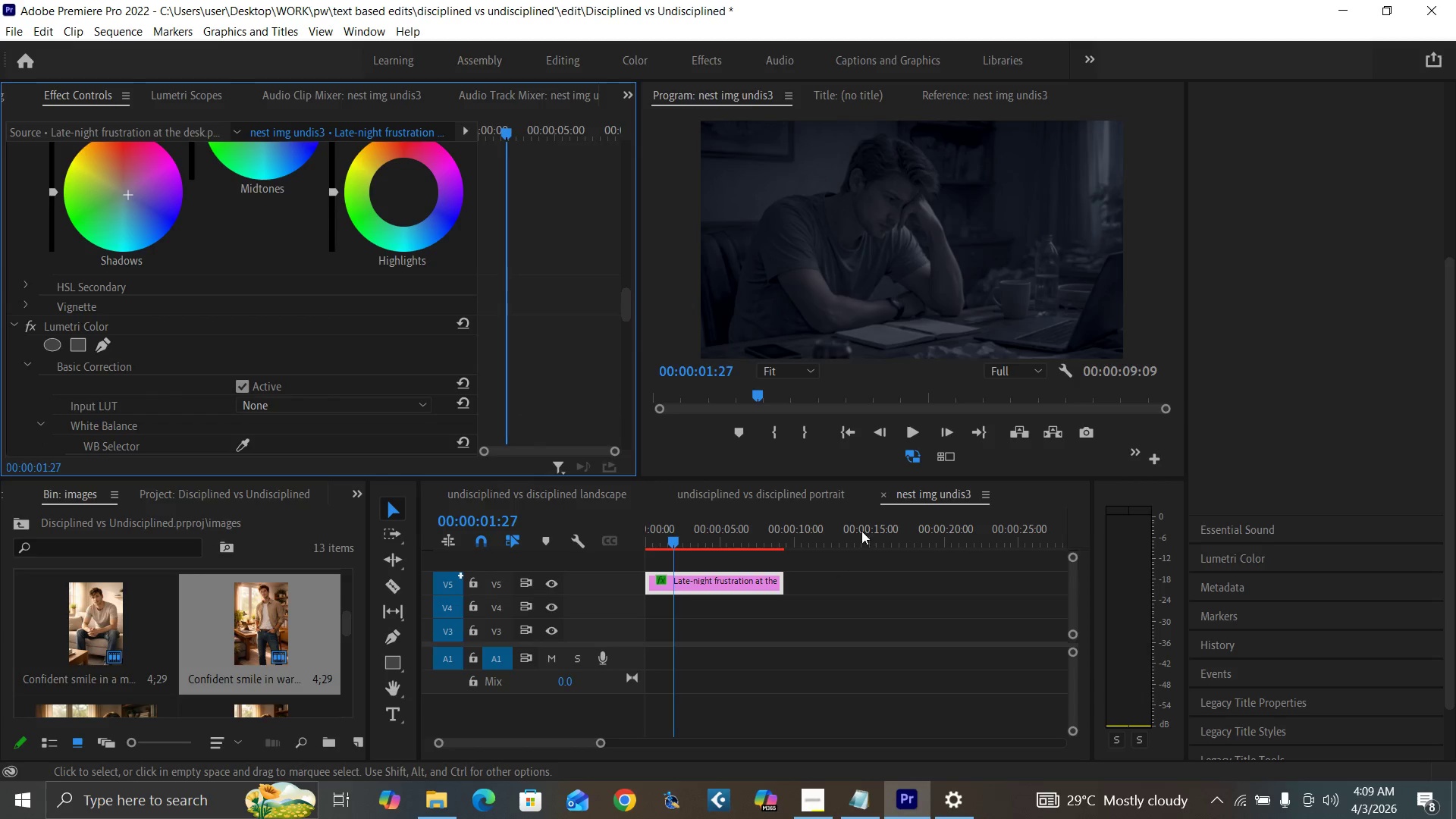 
left_click([885, 493])
 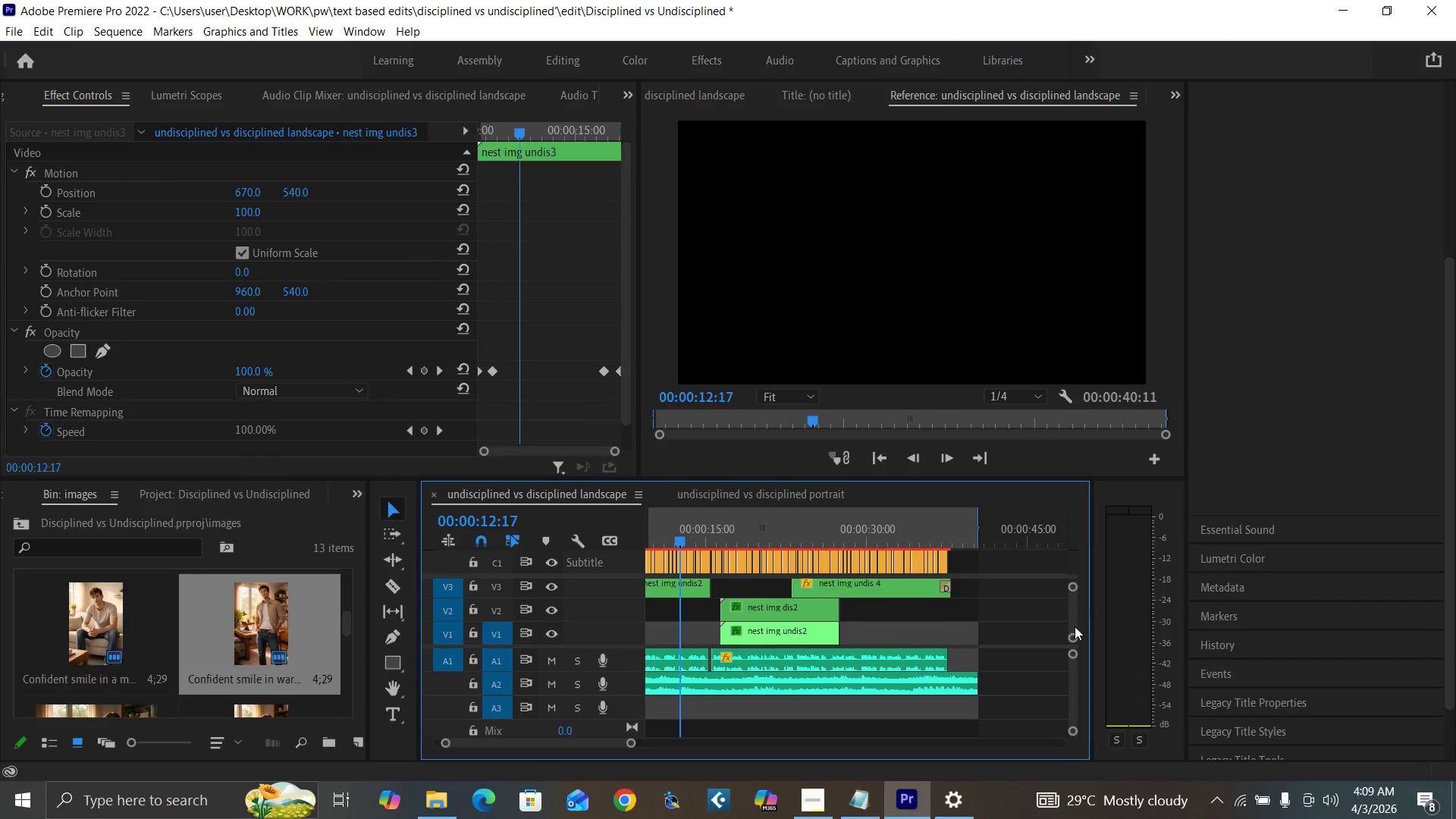 
left_click([752, 534])
 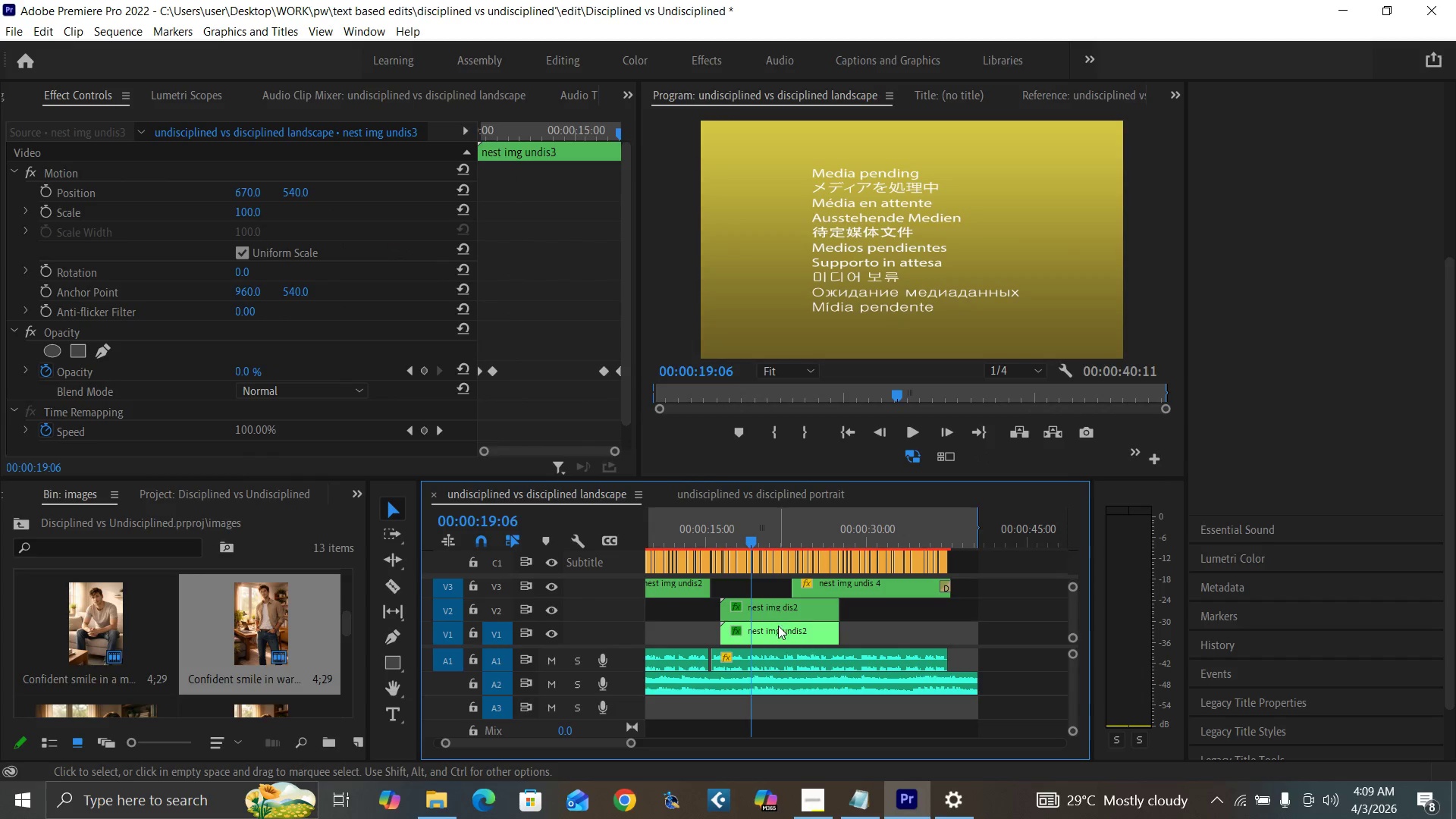 
left_click([779, 632])
 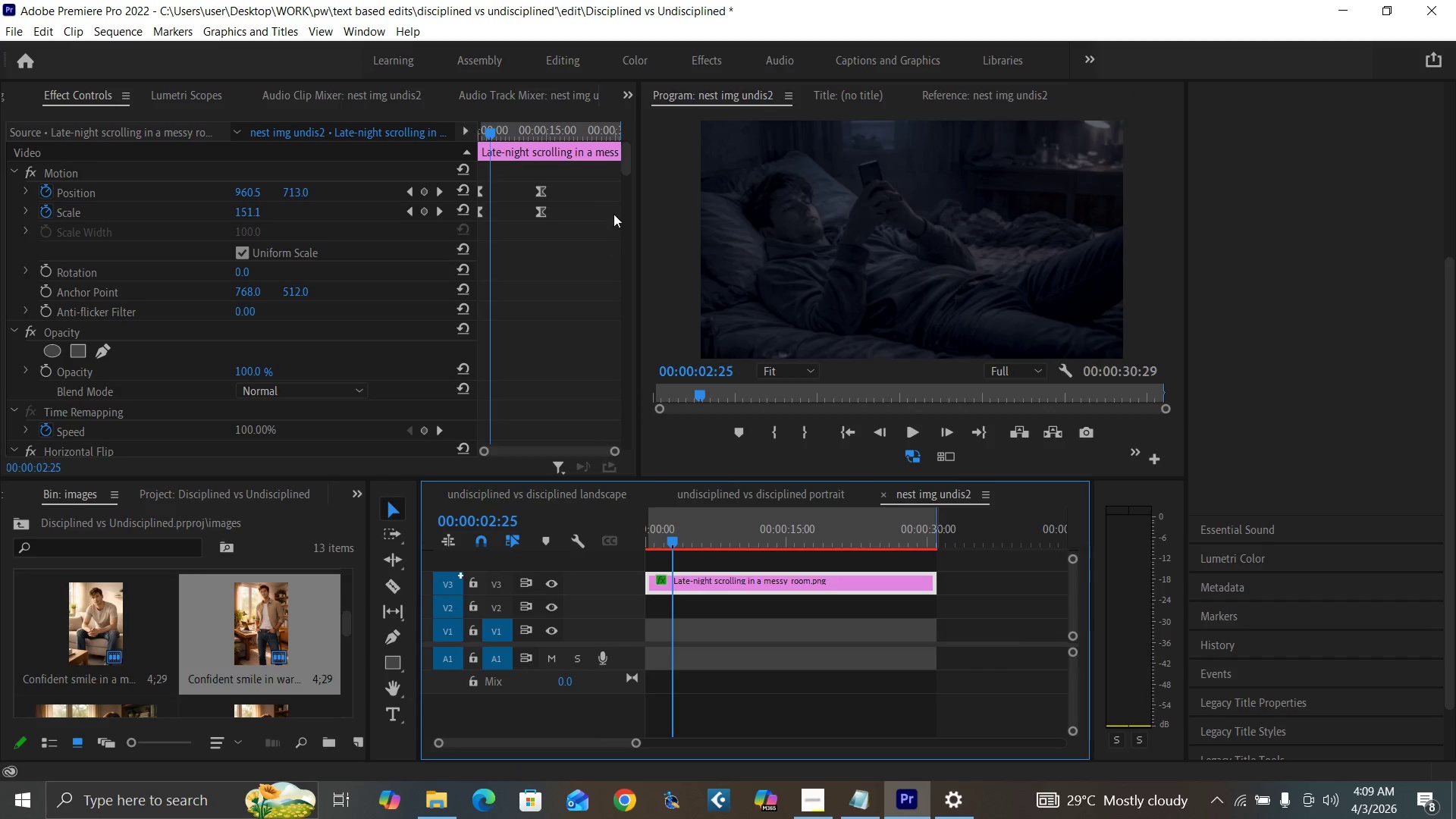 
left_click_drag(start_coordinate=[626, 161], to_coordinate=[618, 312])
 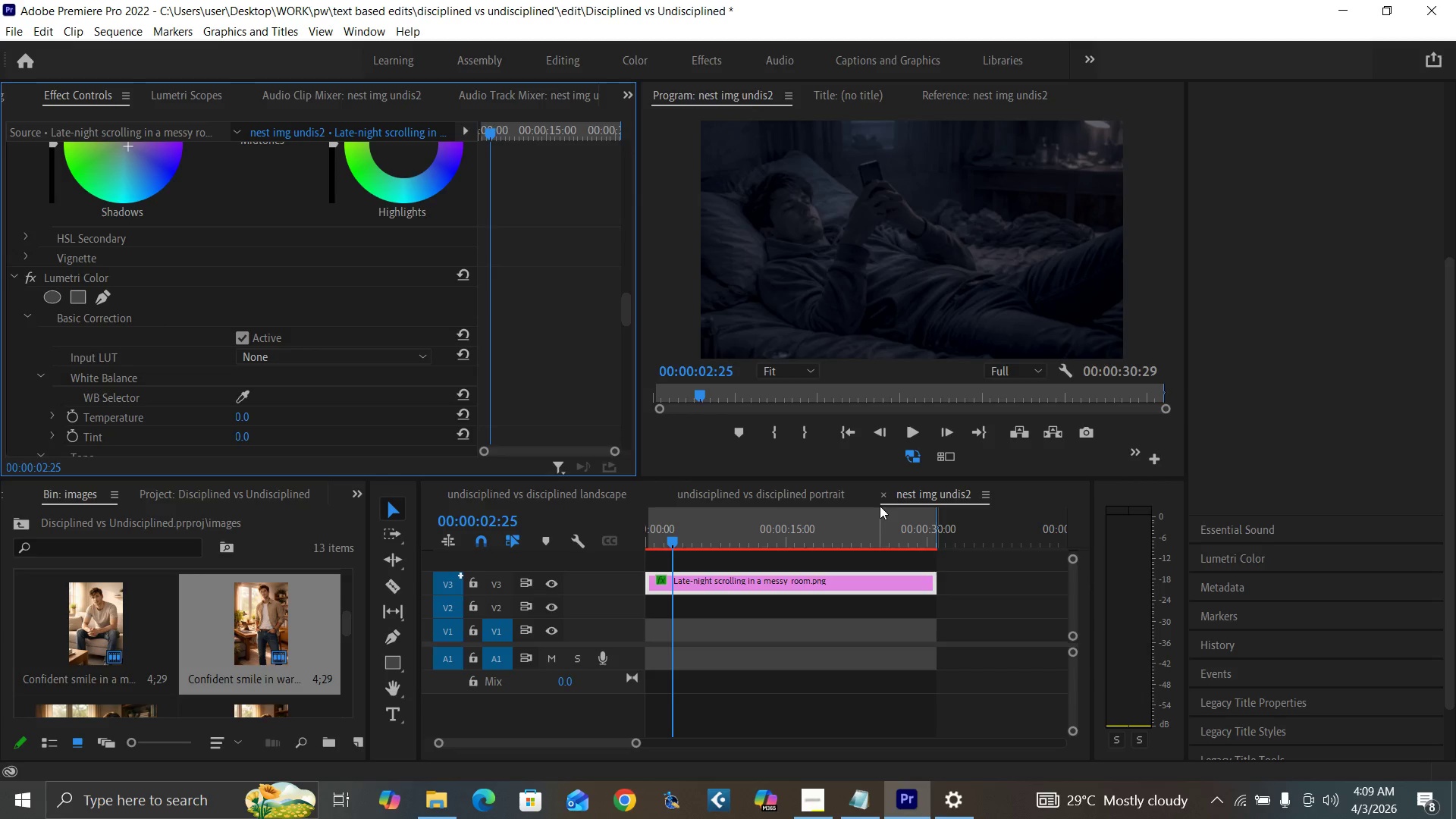 
left_click([880, 493])
 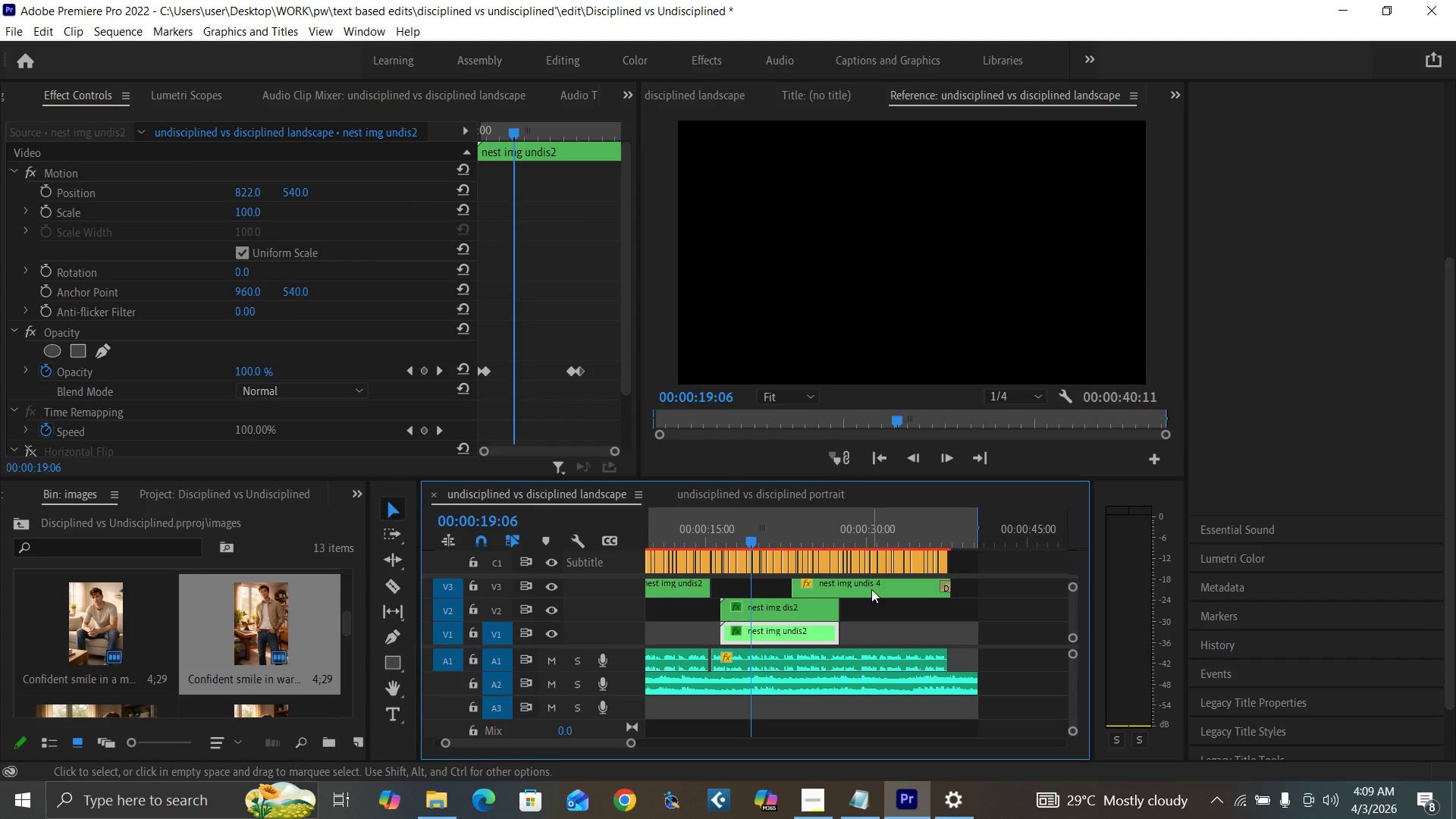 
double_click([881, 587])
 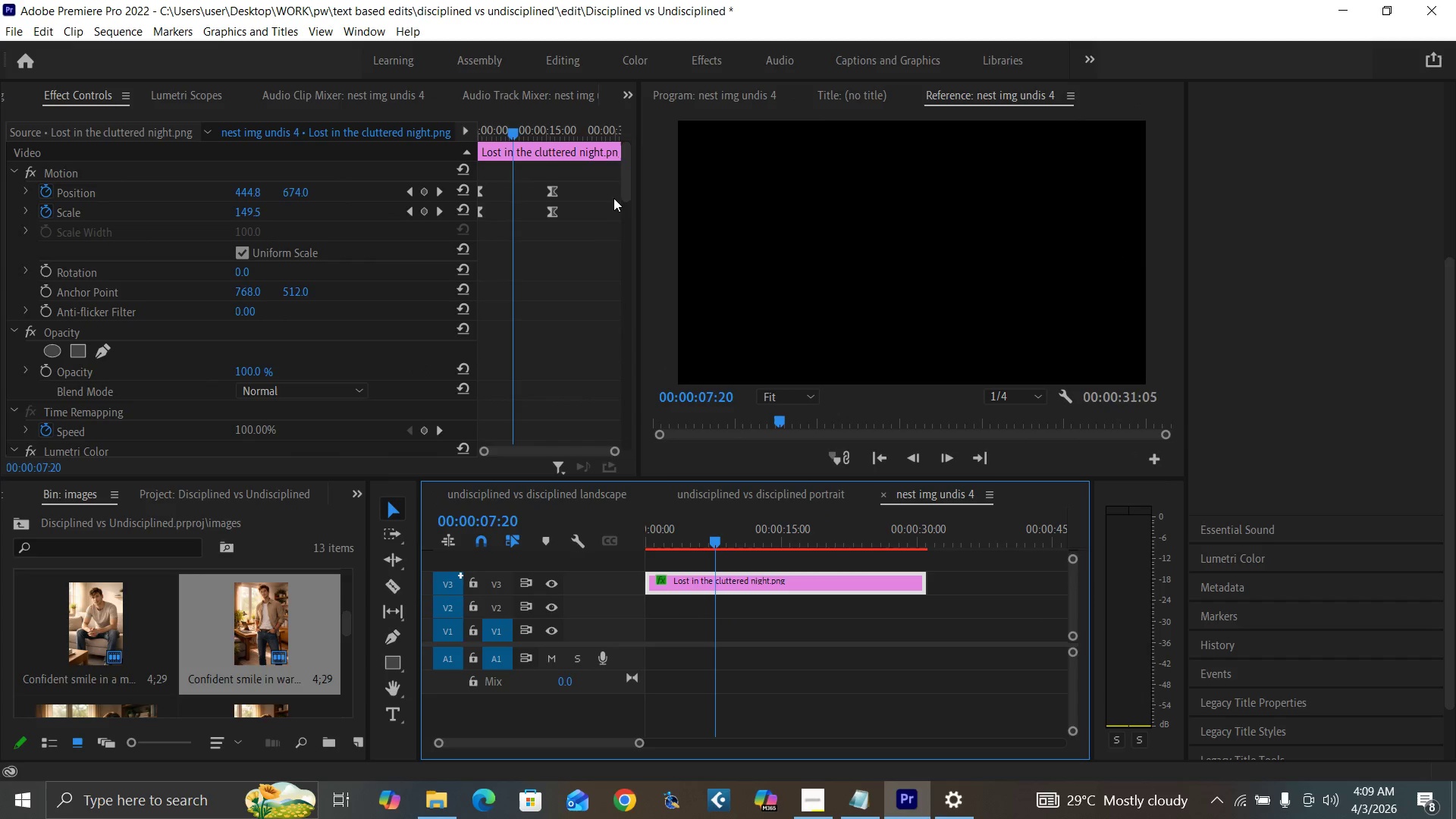 
left_click_drag(start_coordinate=[626, 187], to_coordinate=[623, 215])
 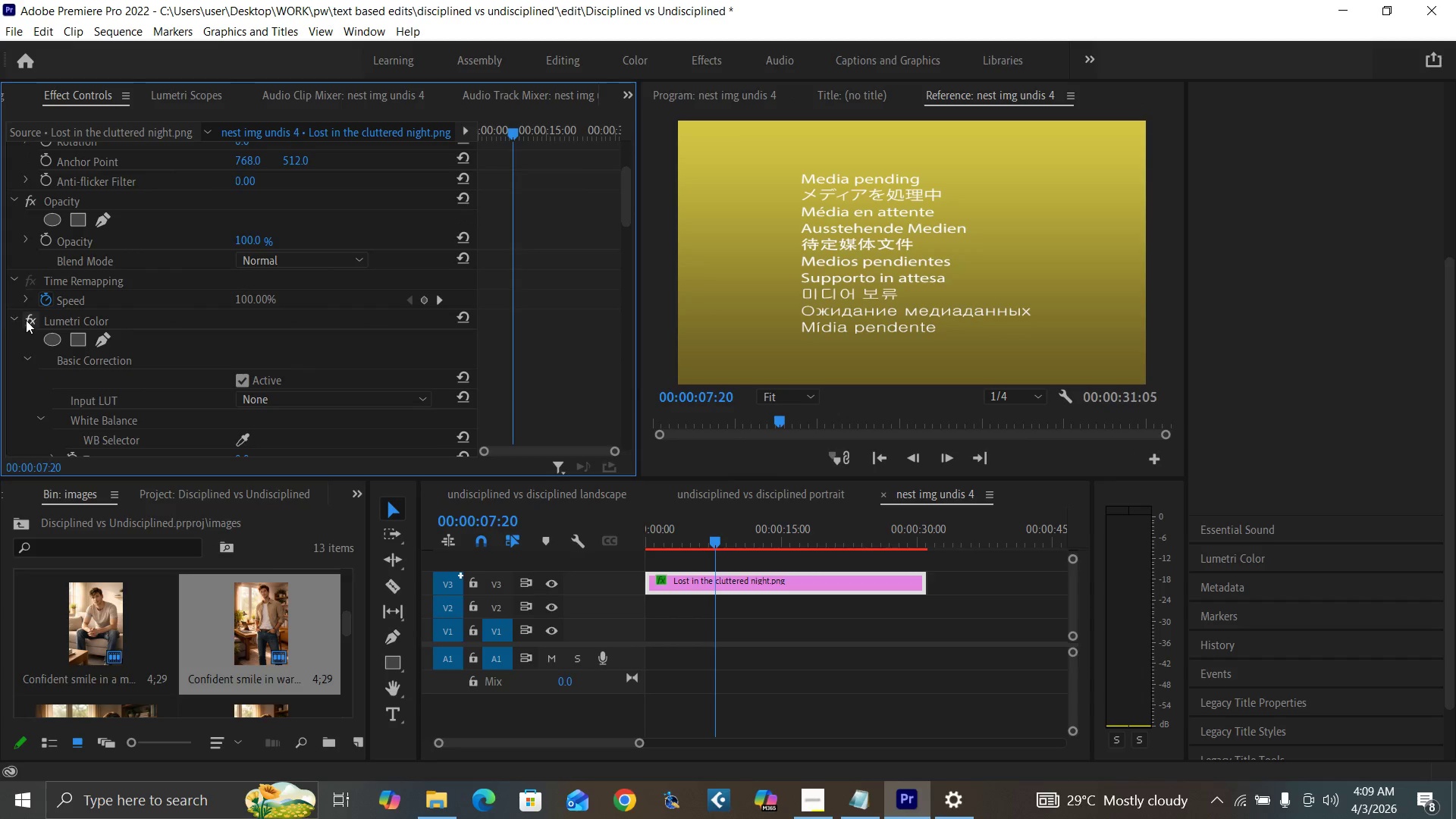 
left_click([30, 321])
 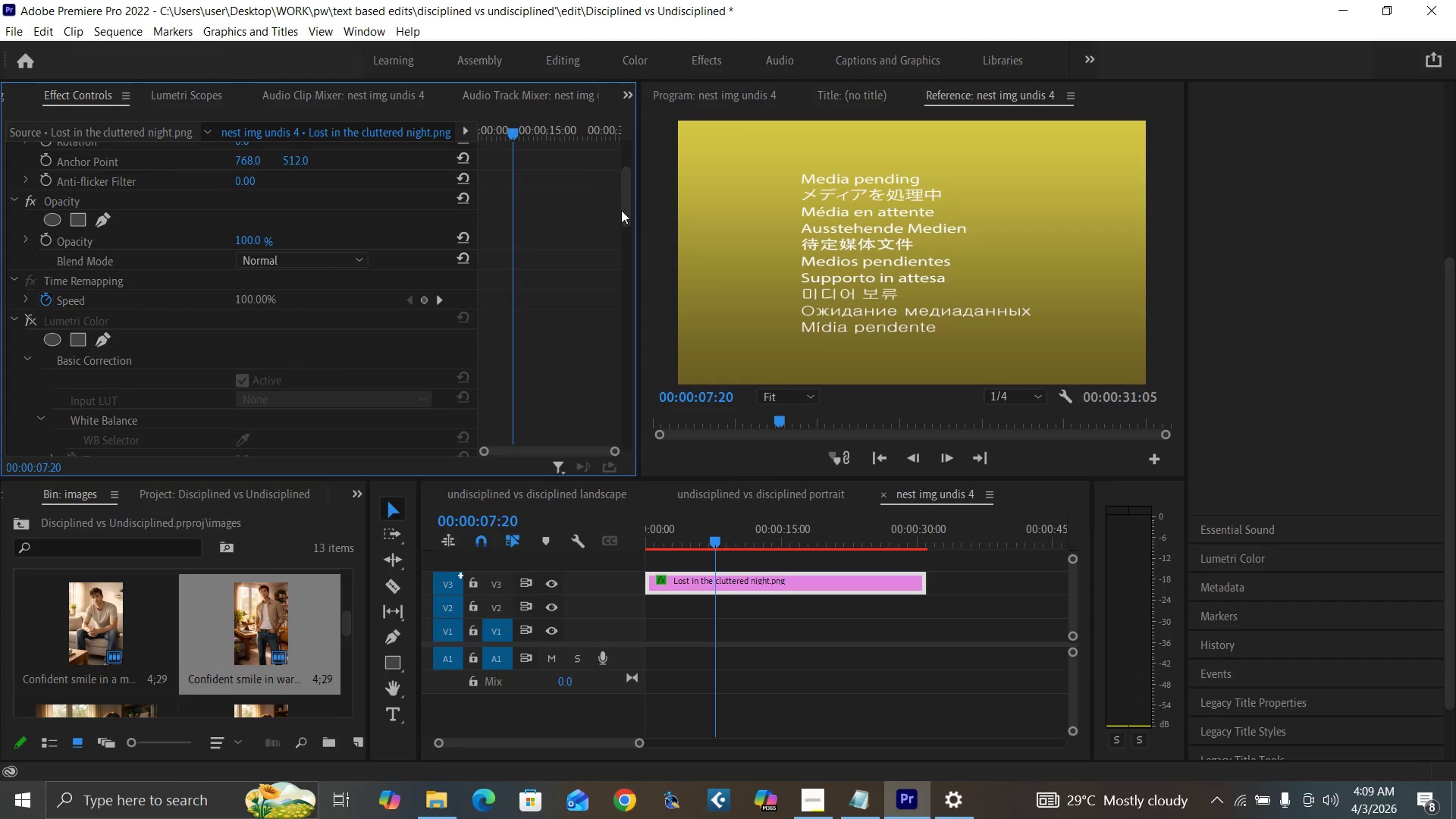 
left_click_drag(start_coordinate=[625, 212], to_coordinate=[632, 456])
 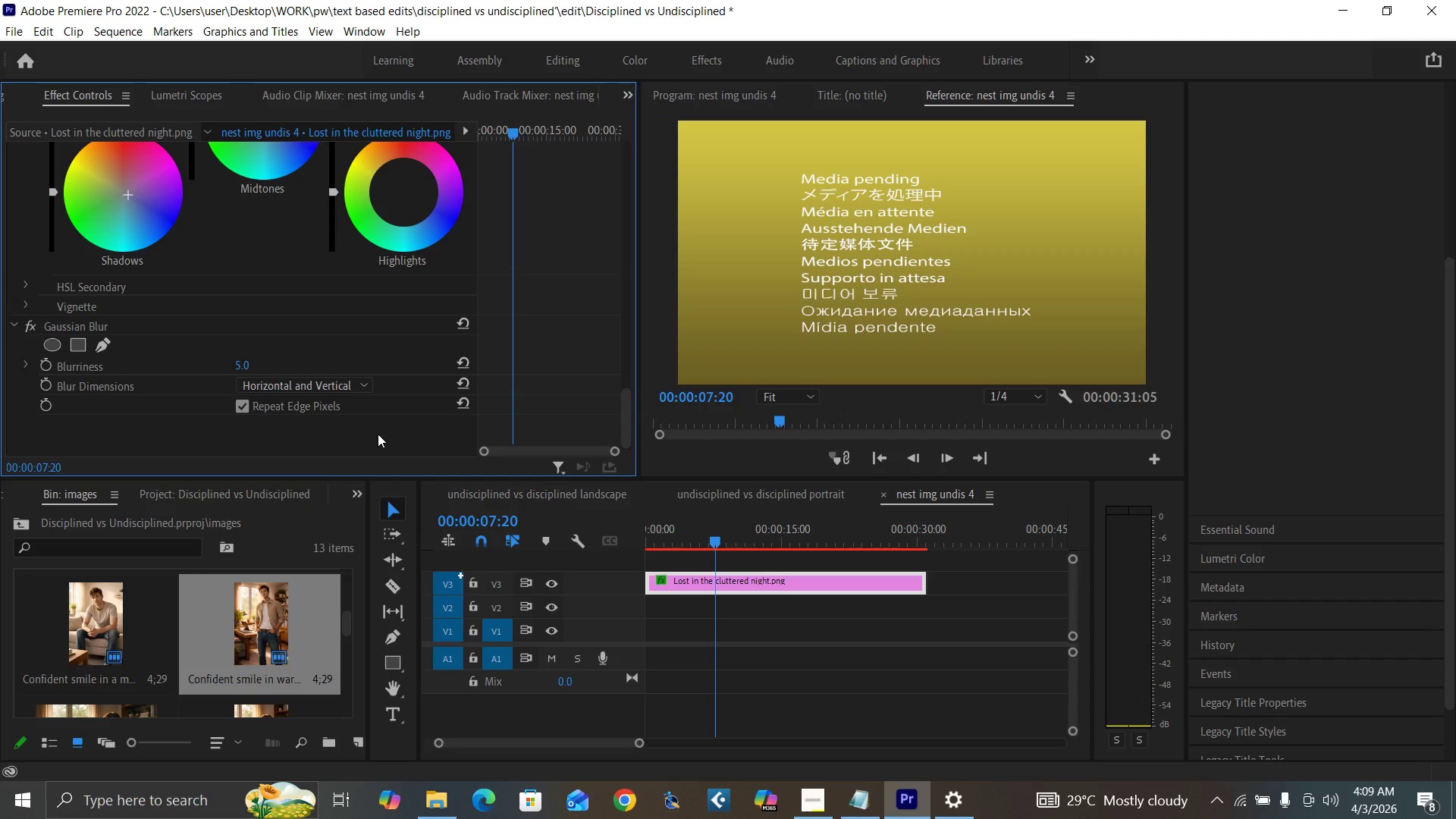 
left_click([378, 434])
 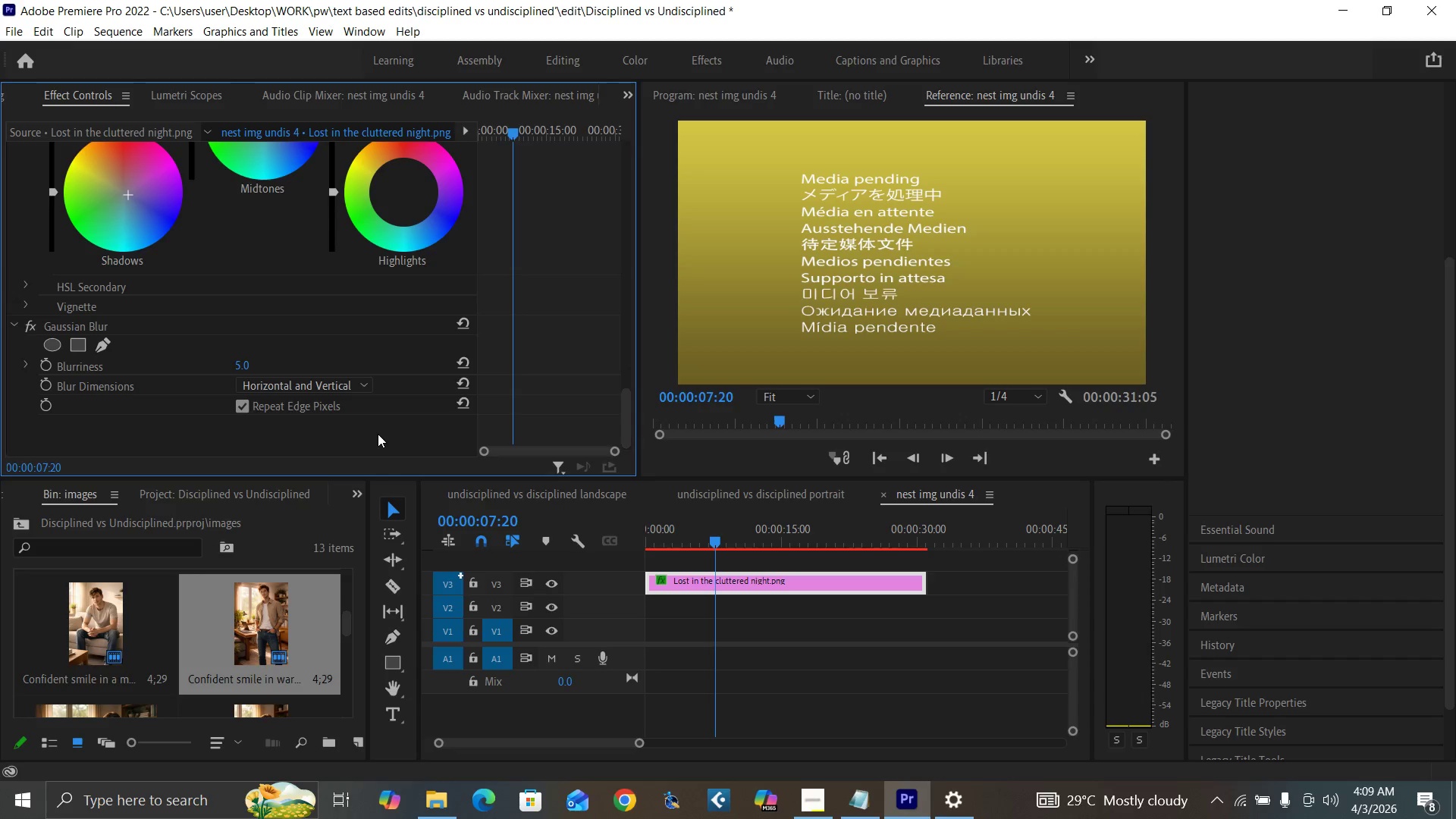 
key(Control+V)
 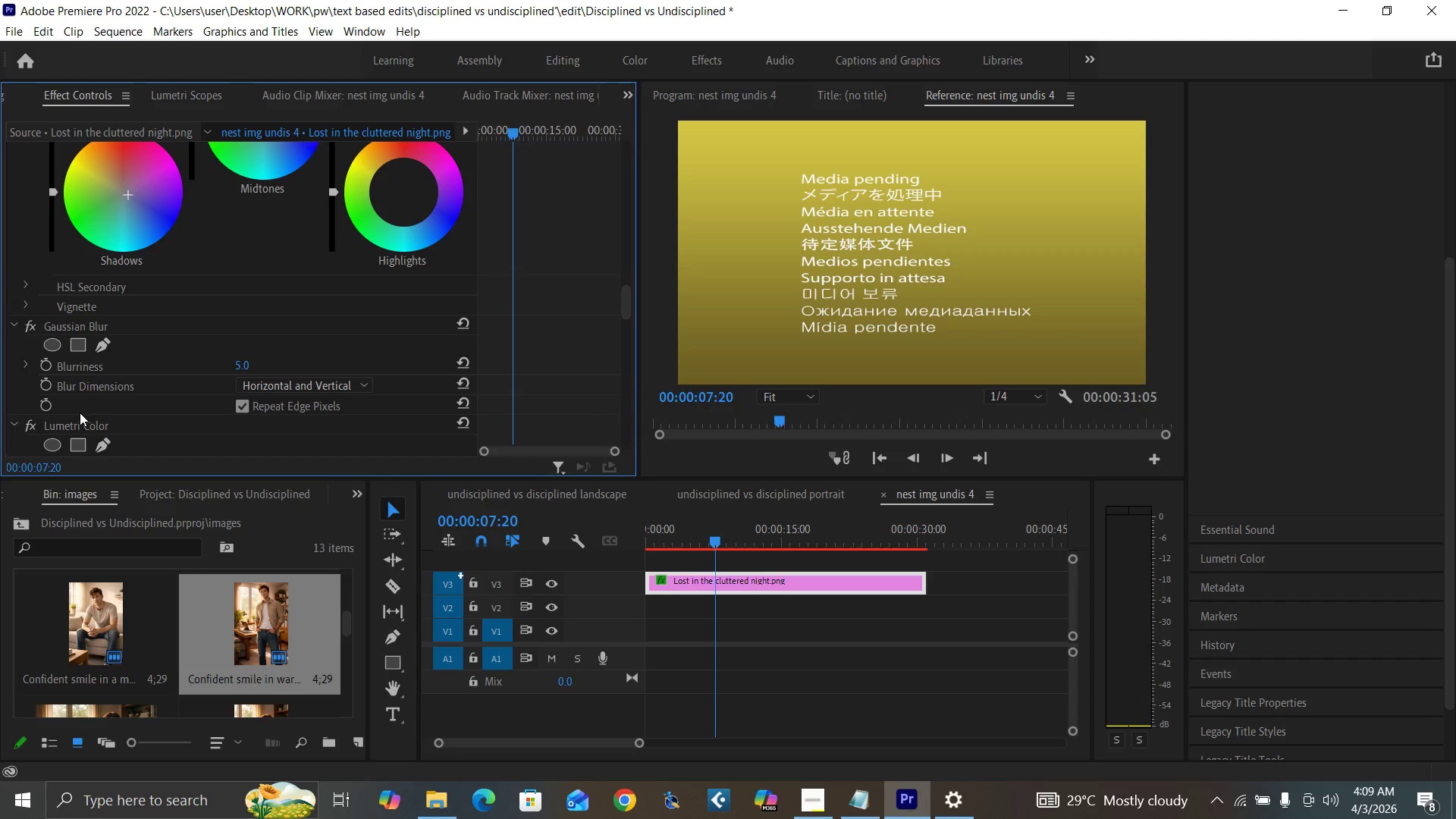 
left_click_drag(start_coordinate=[81, 422], to_coordinate=[77, 322])
 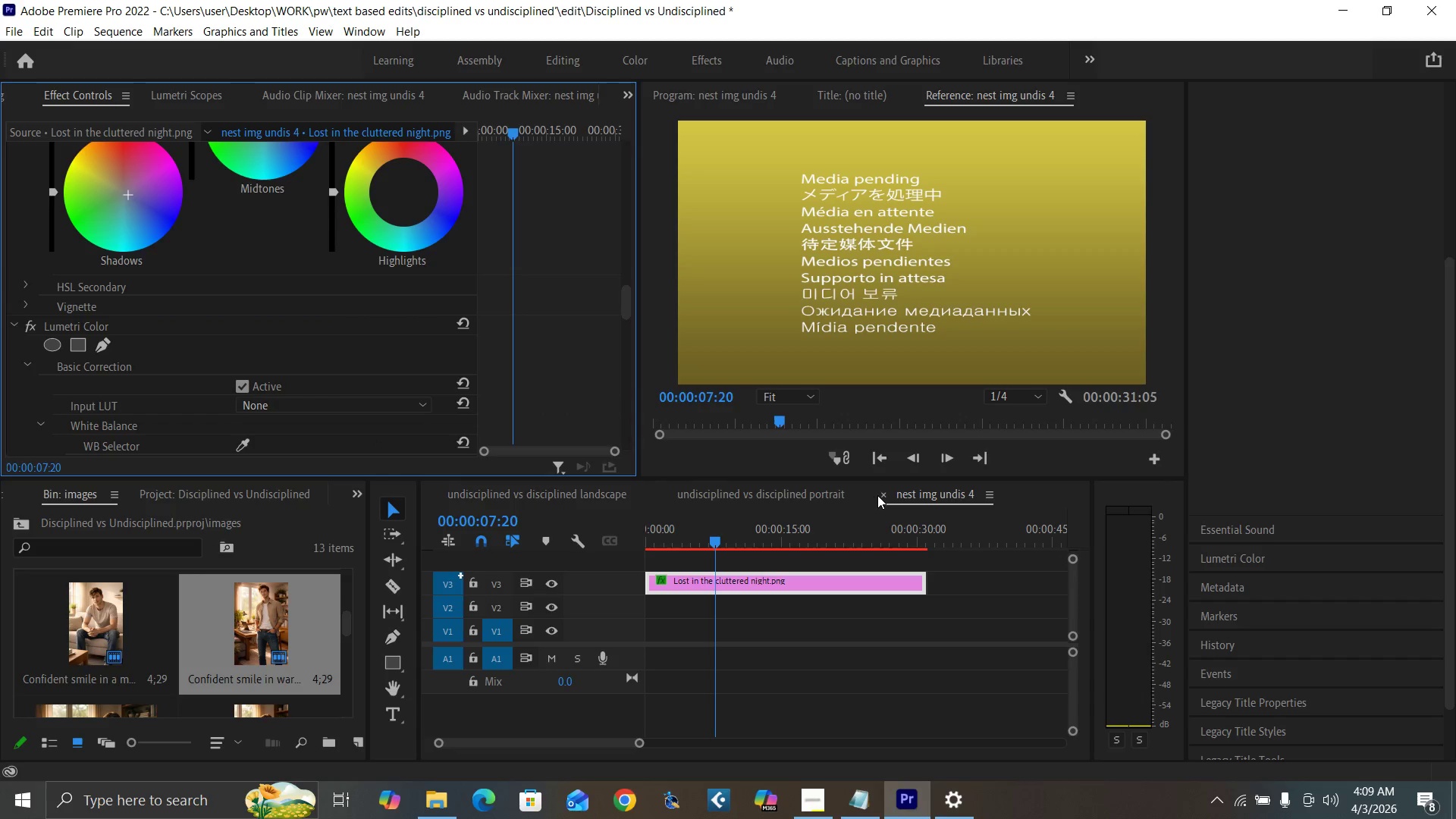 
left_click([883, 495])
 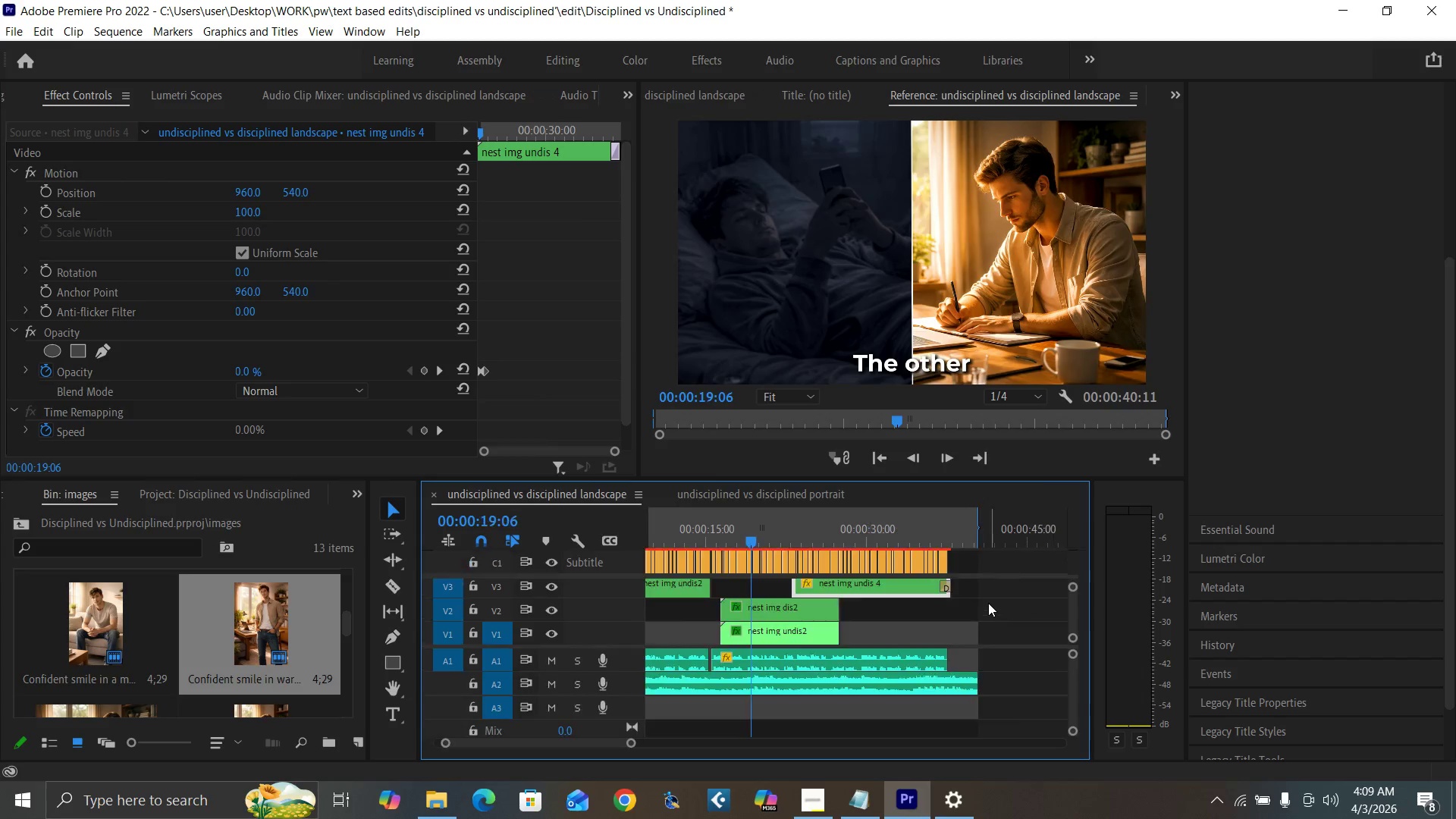 
key(Control+S)
 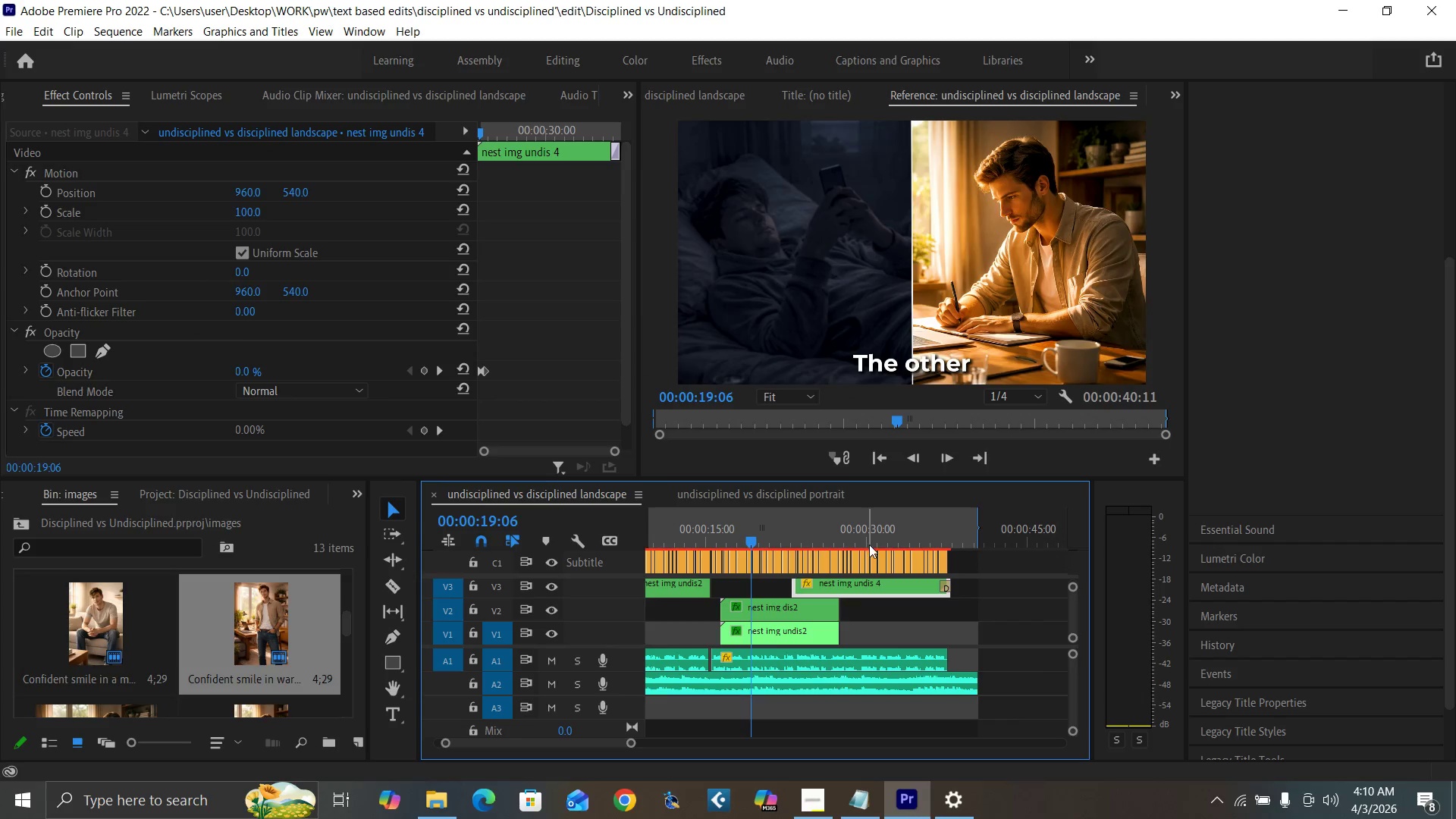 
left_click([869, 536])
 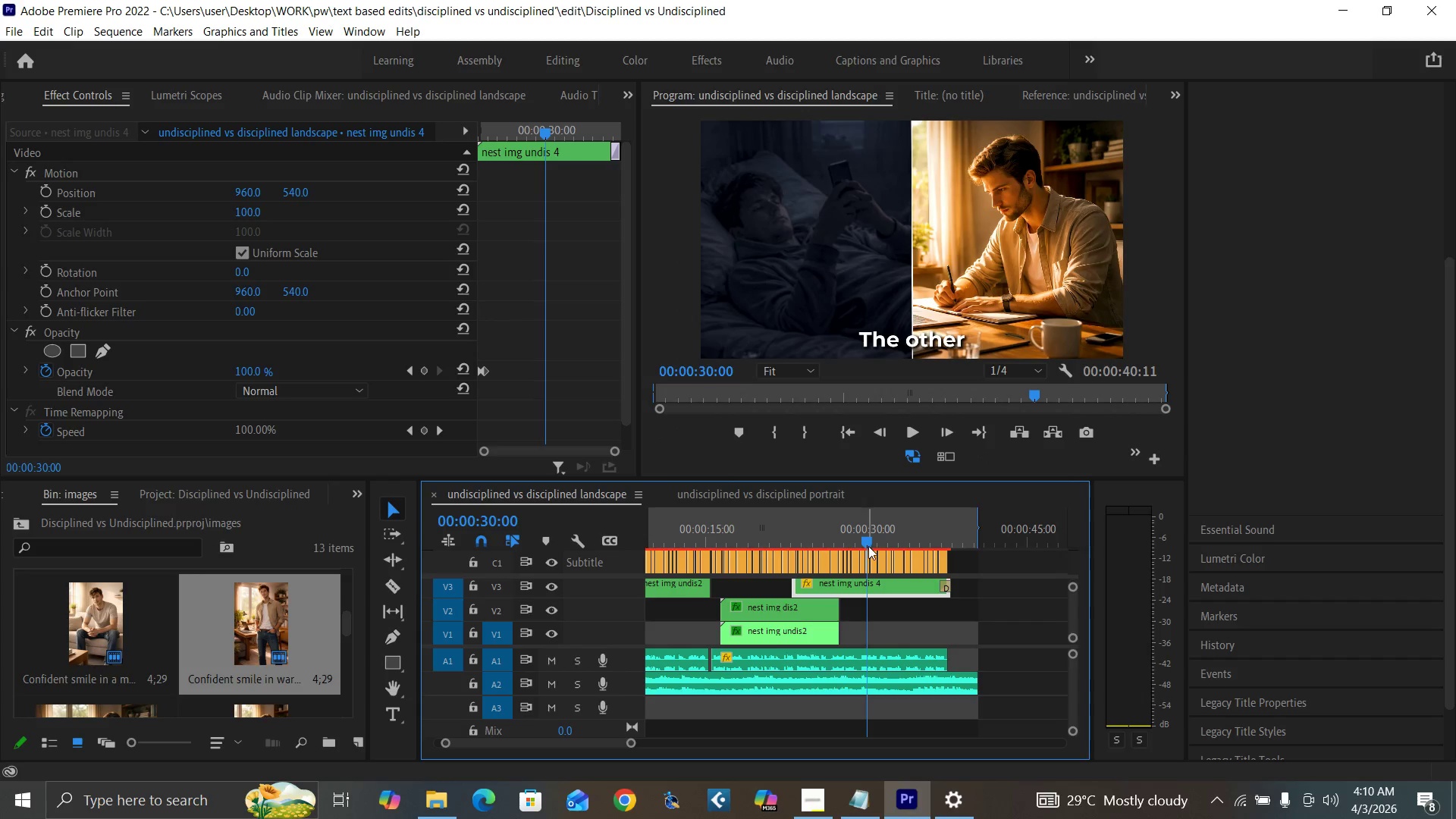 
key(Control+Backquote)
 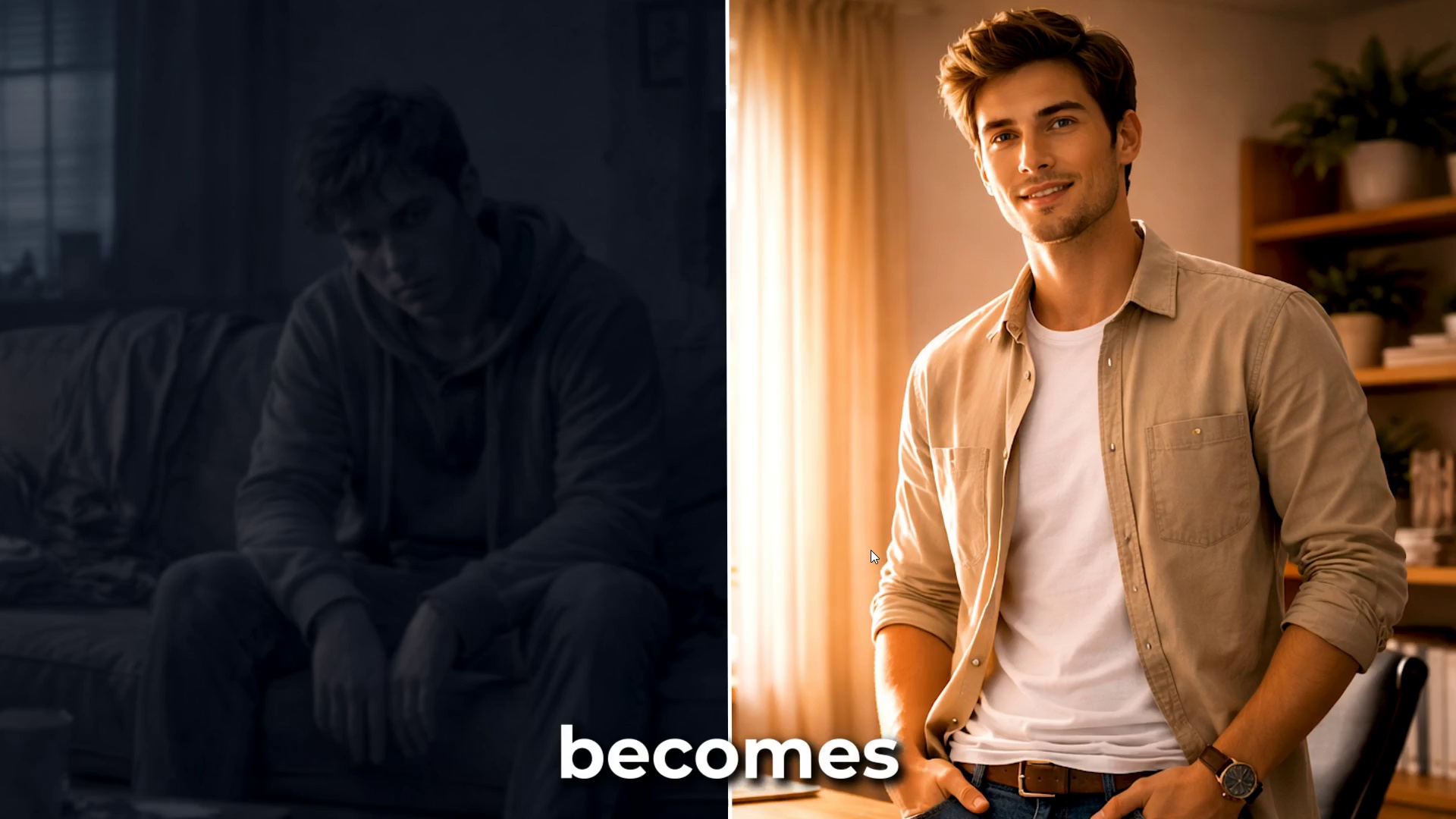 
key(Control+Backquote)
 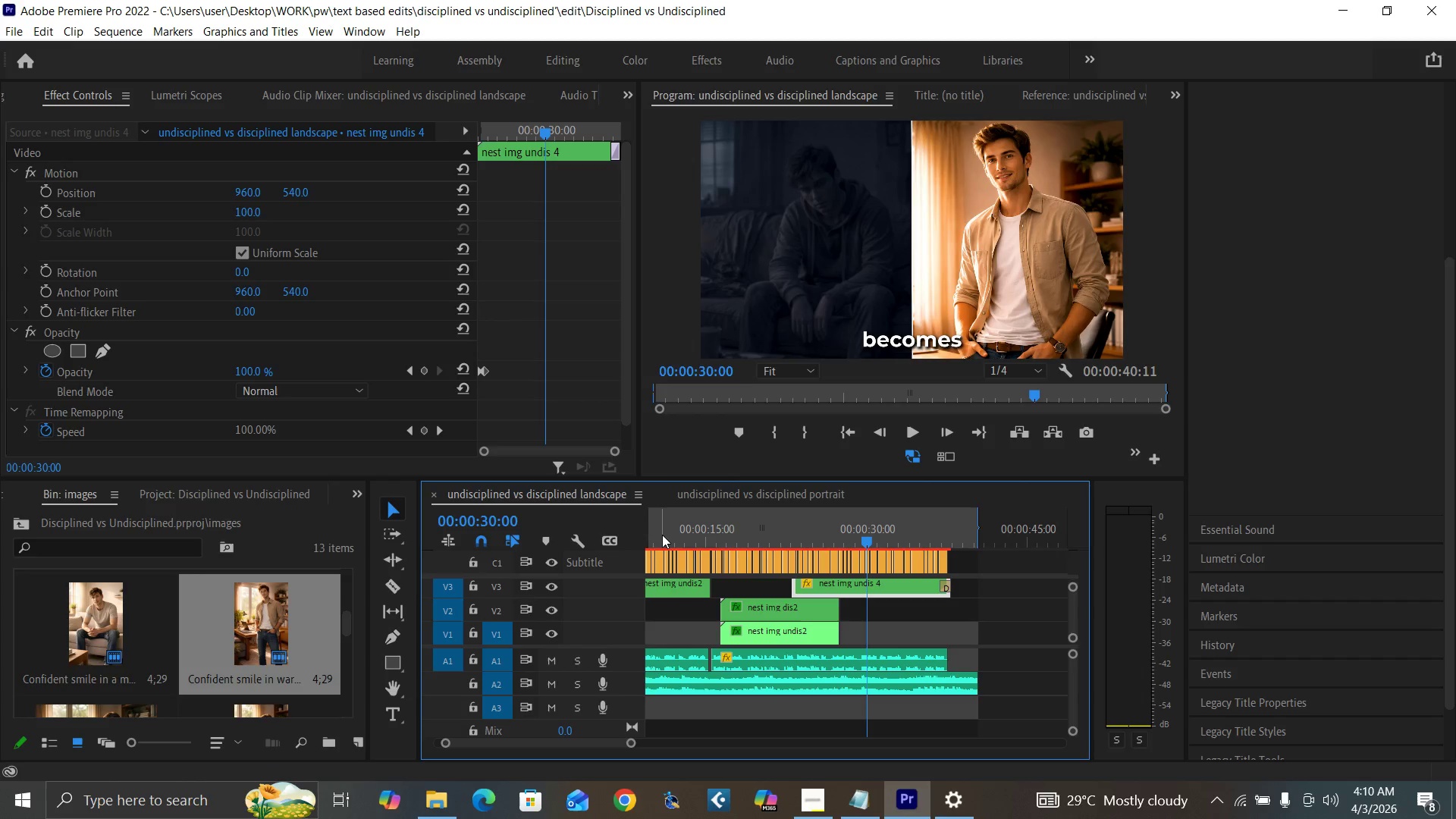 
left_click_drag(start_coordinate=[662, 535], to_coordinate=[541, 582])
 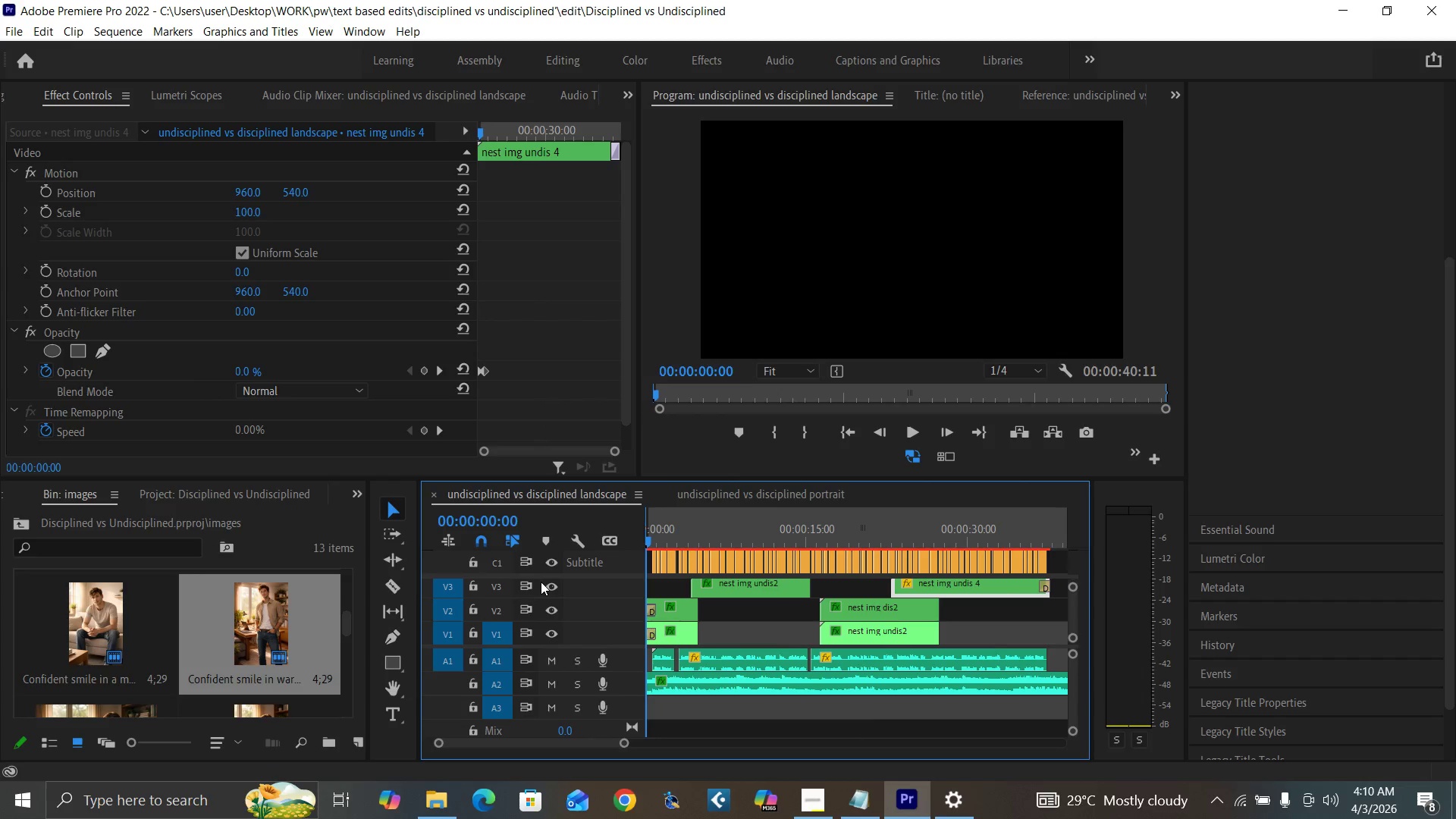 
key(Control+Backquote)
 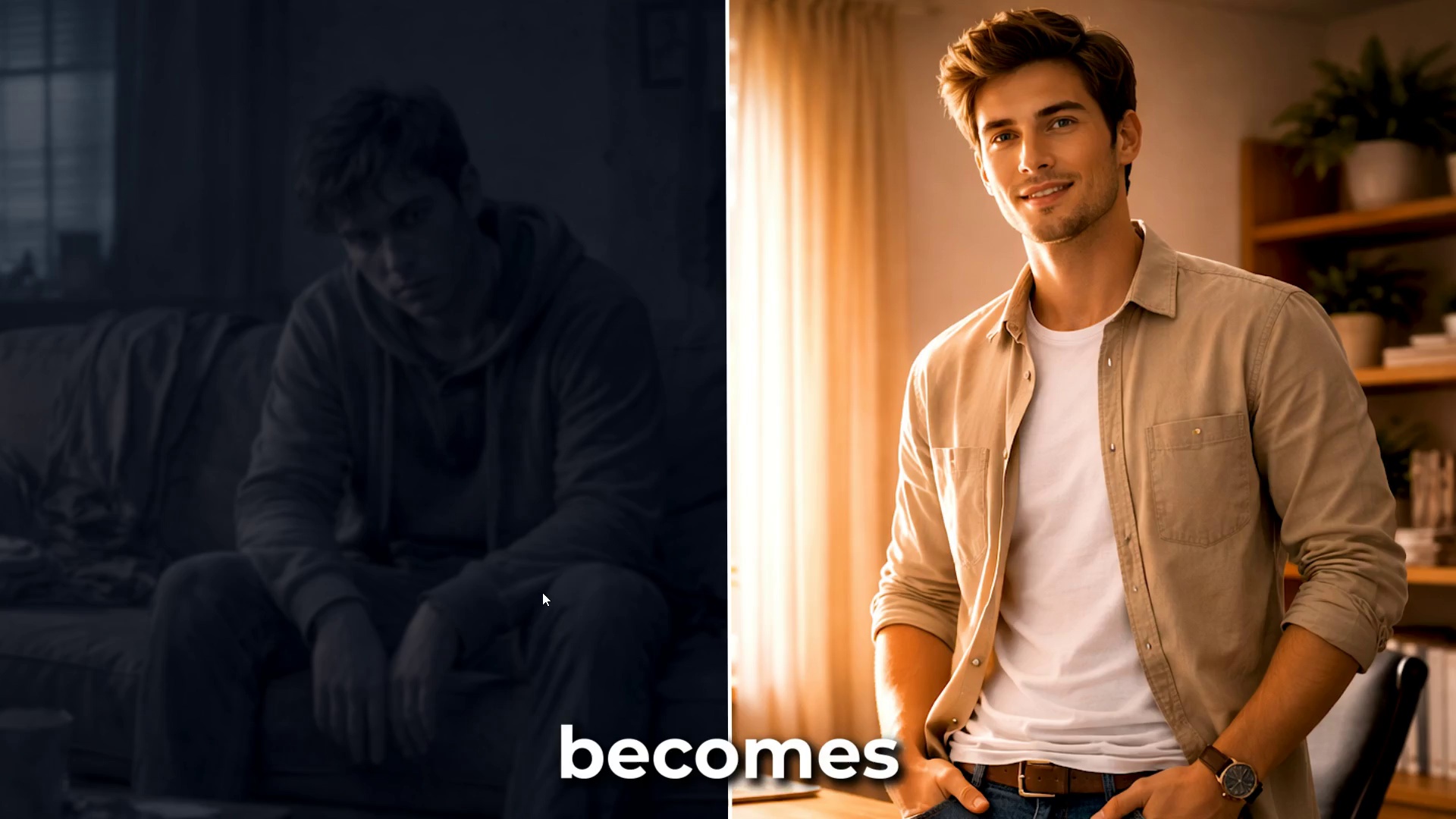 
key(Space)
 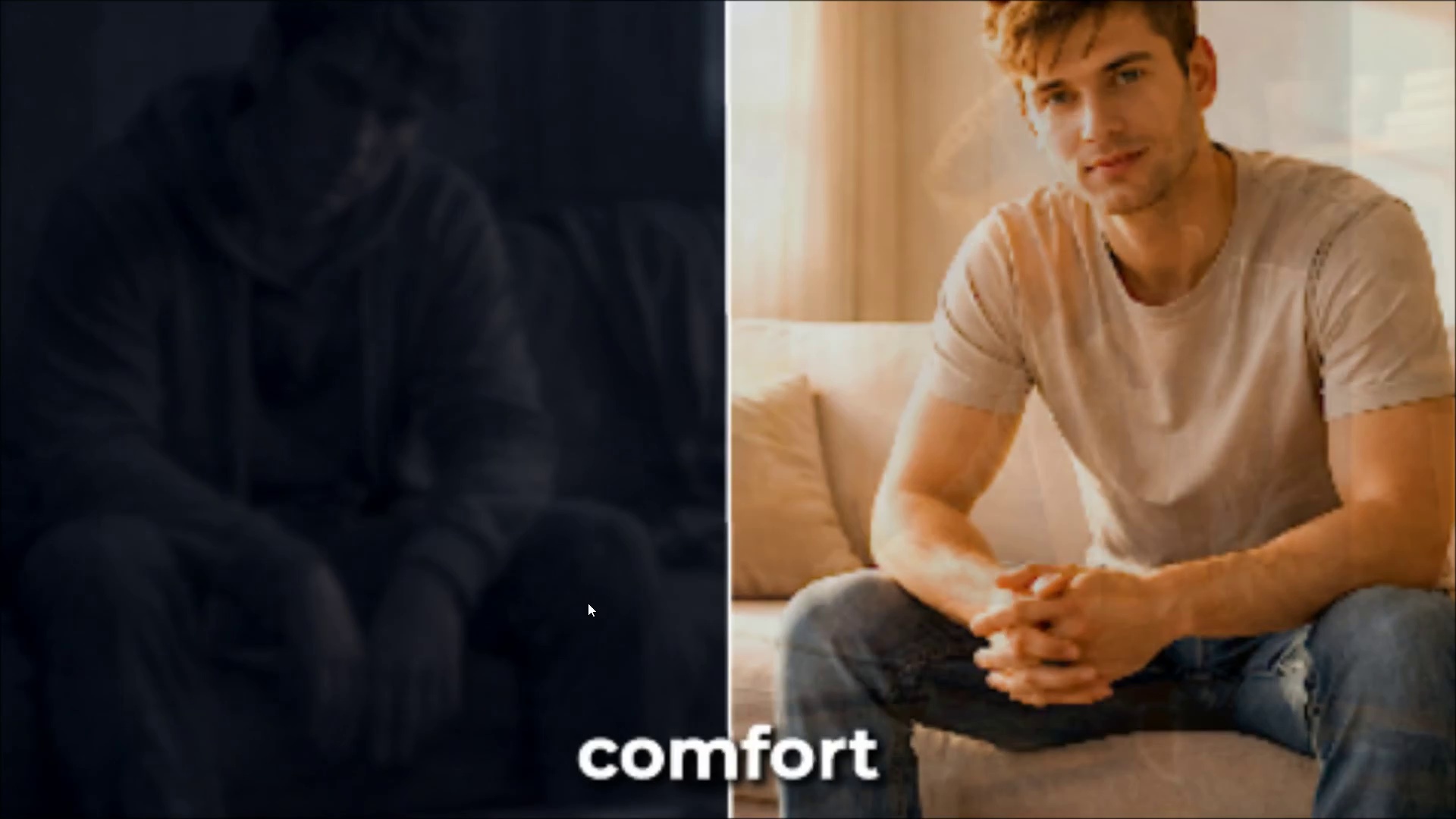 
wait(9.75)
 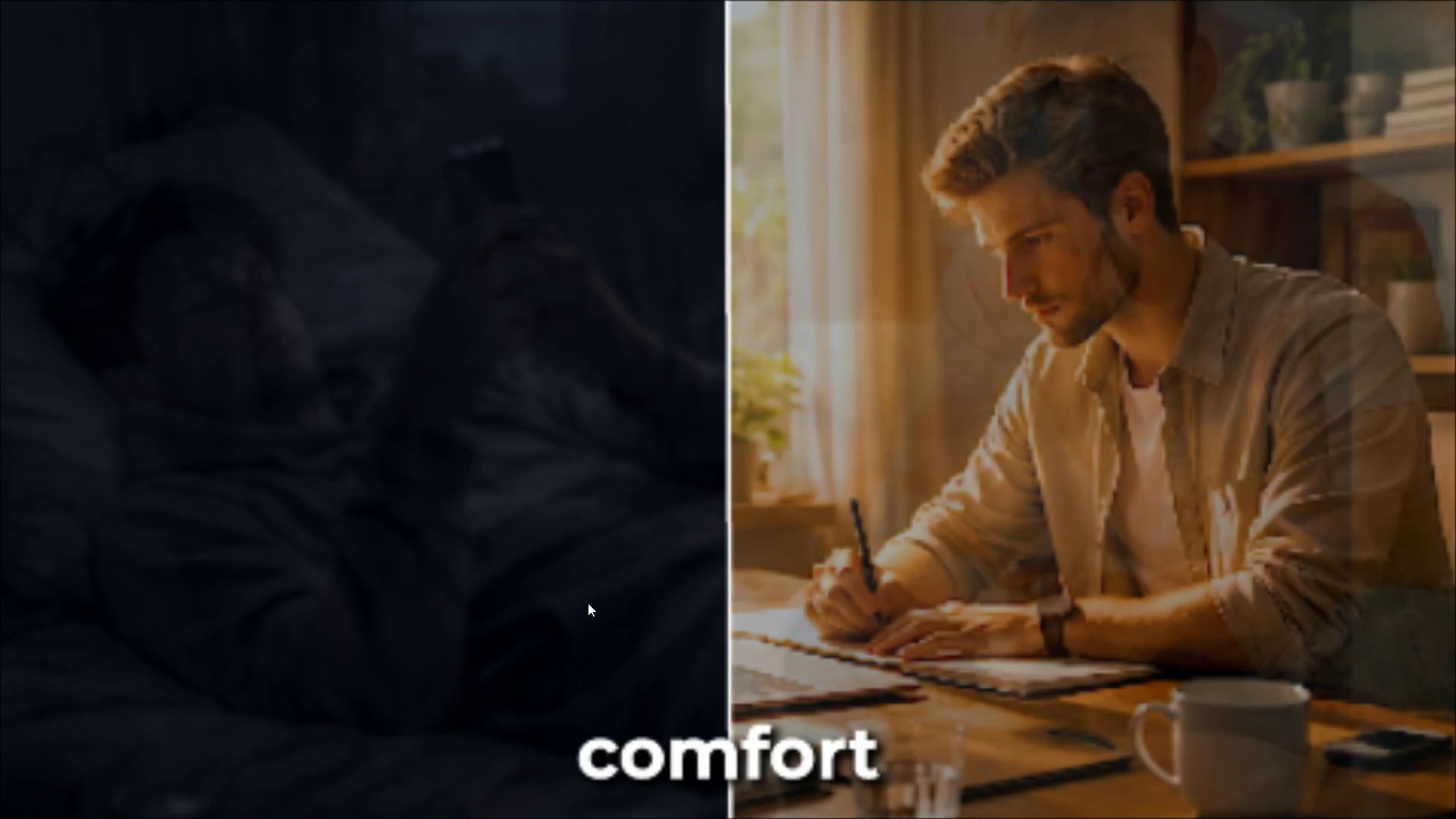 
key(Control+Backquote)
 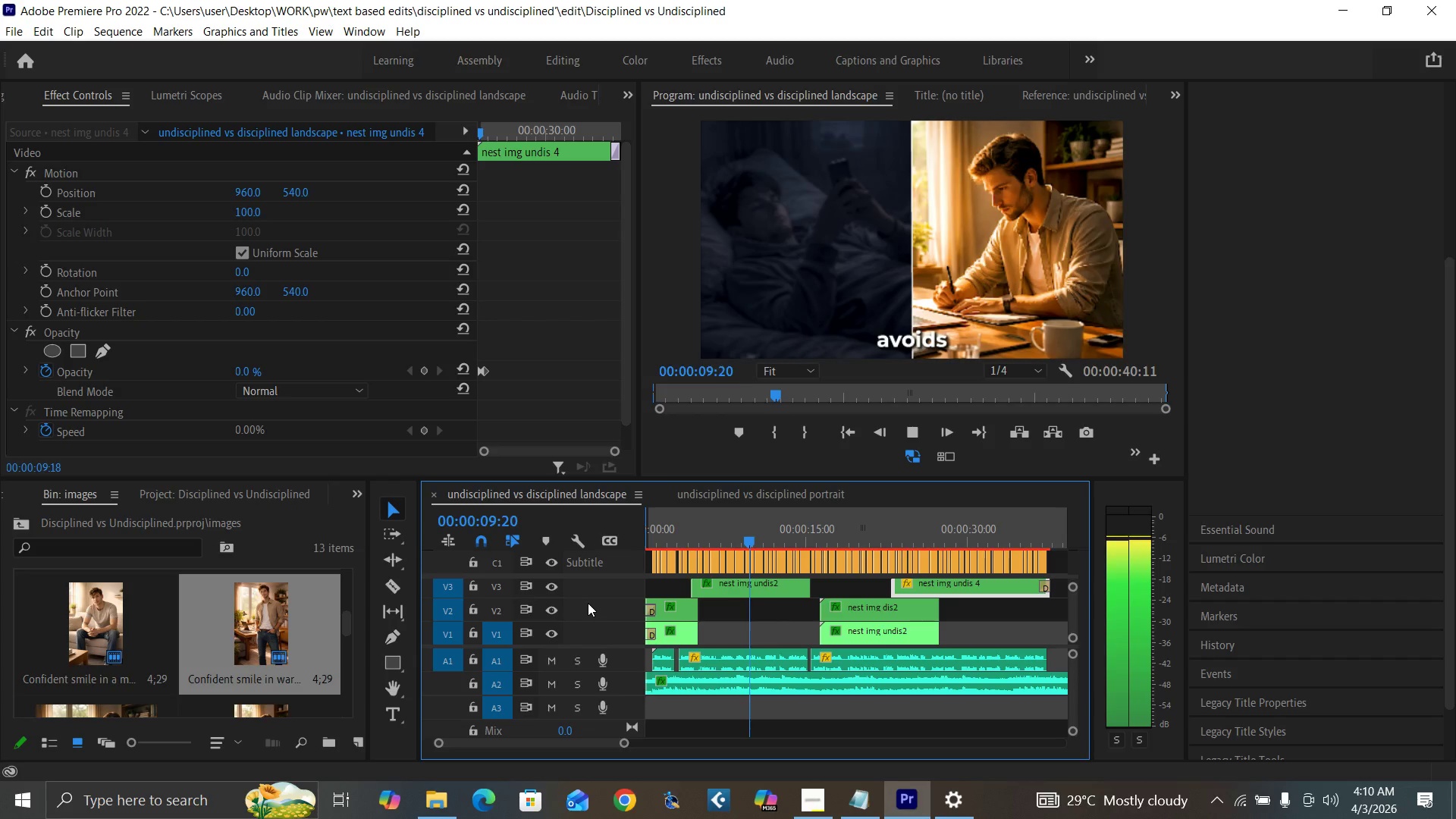 
key(Space)
 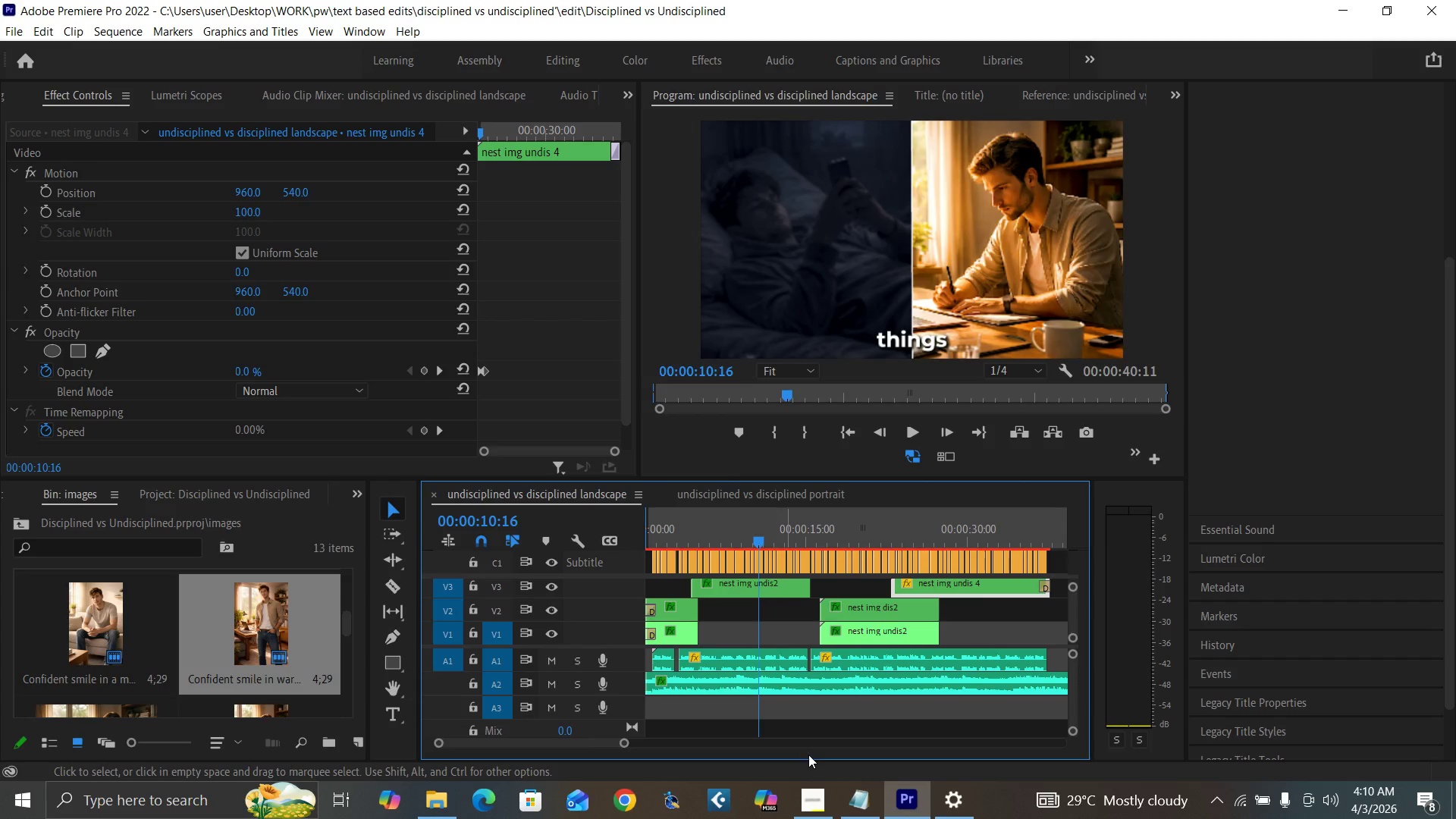 
mouse_move([809, 784])
 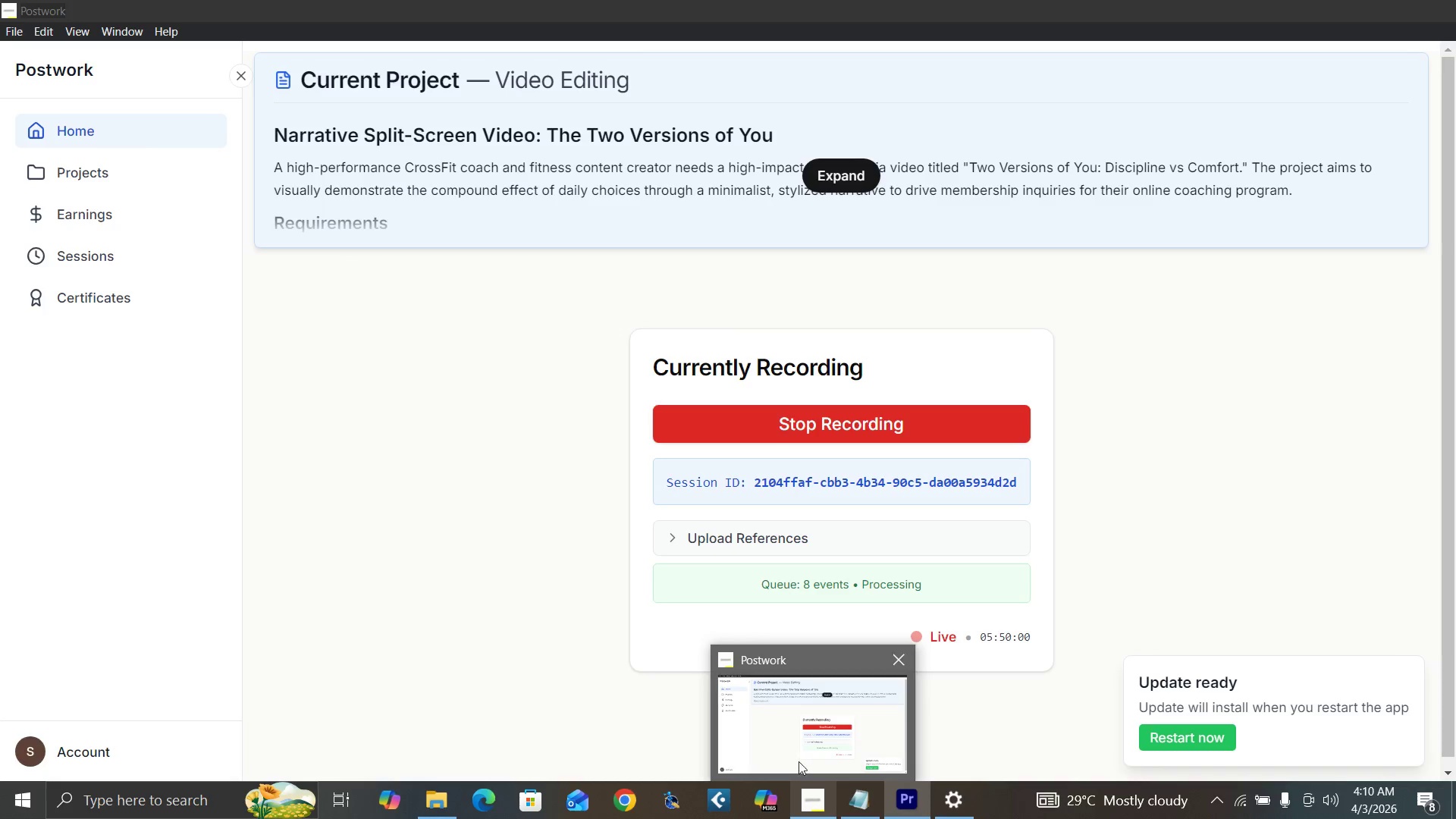 
mouse_move([839, 815])
 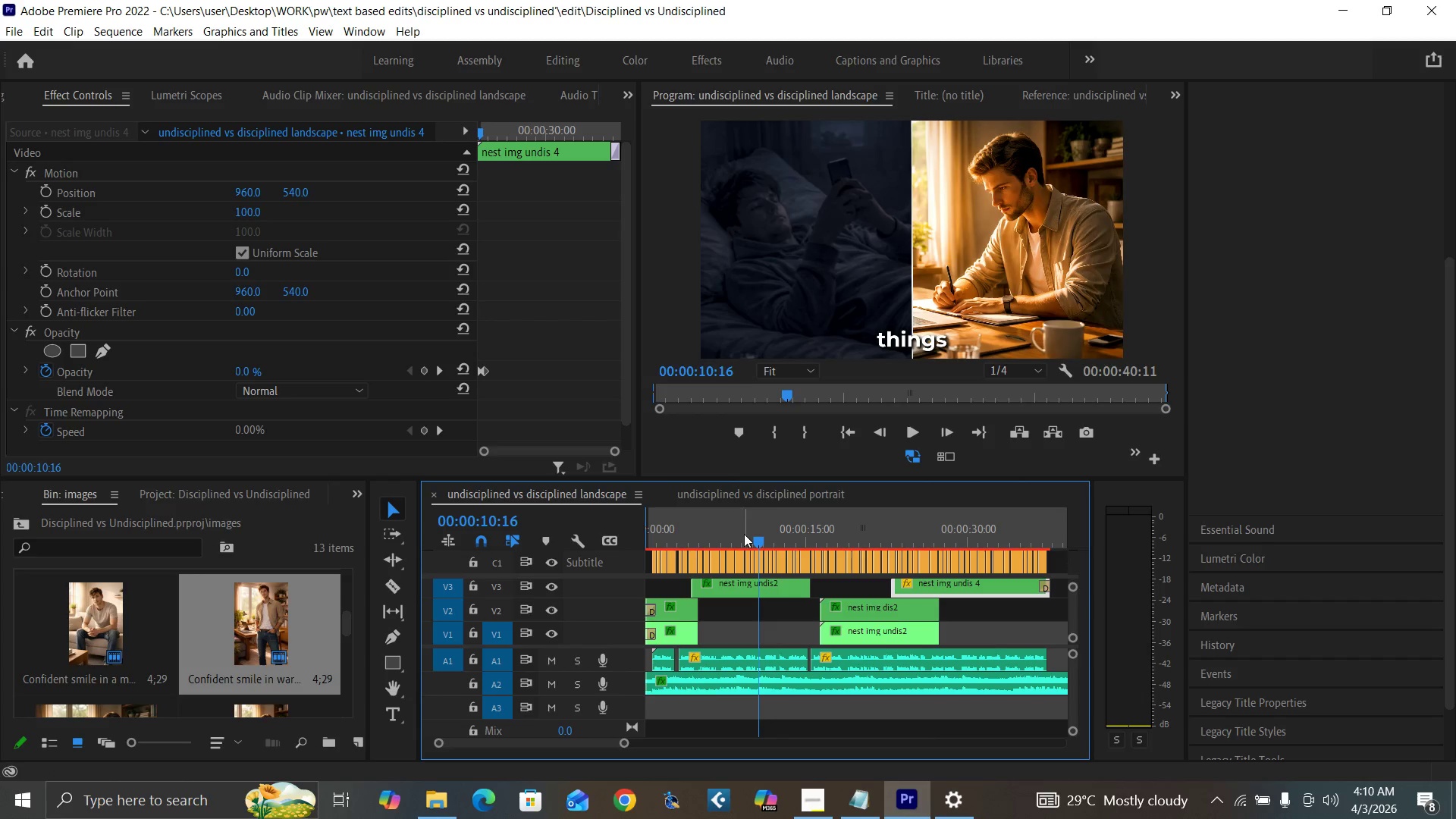 
key(Space)
 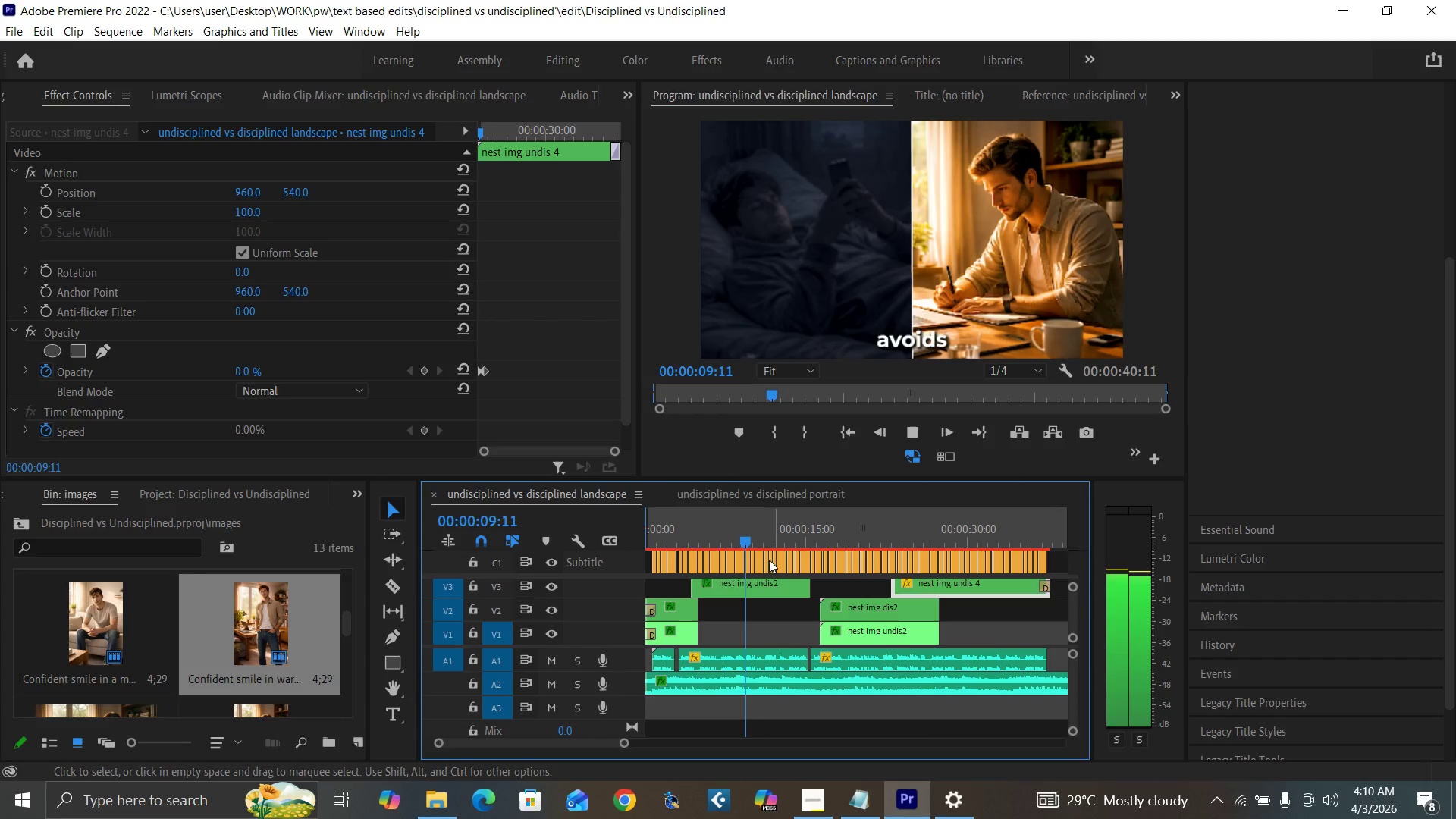 
key(Space)
 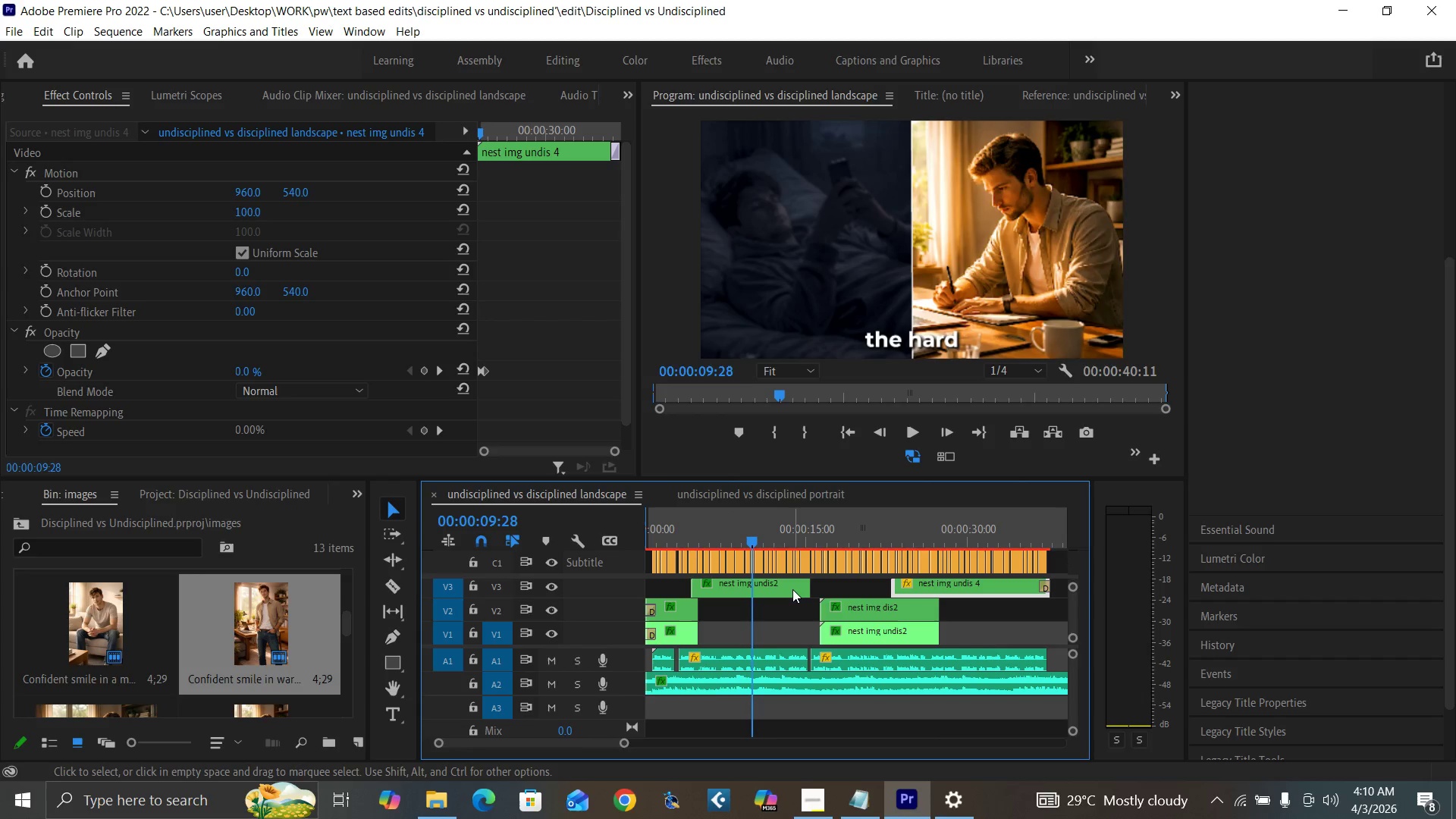 
key(Enter)
 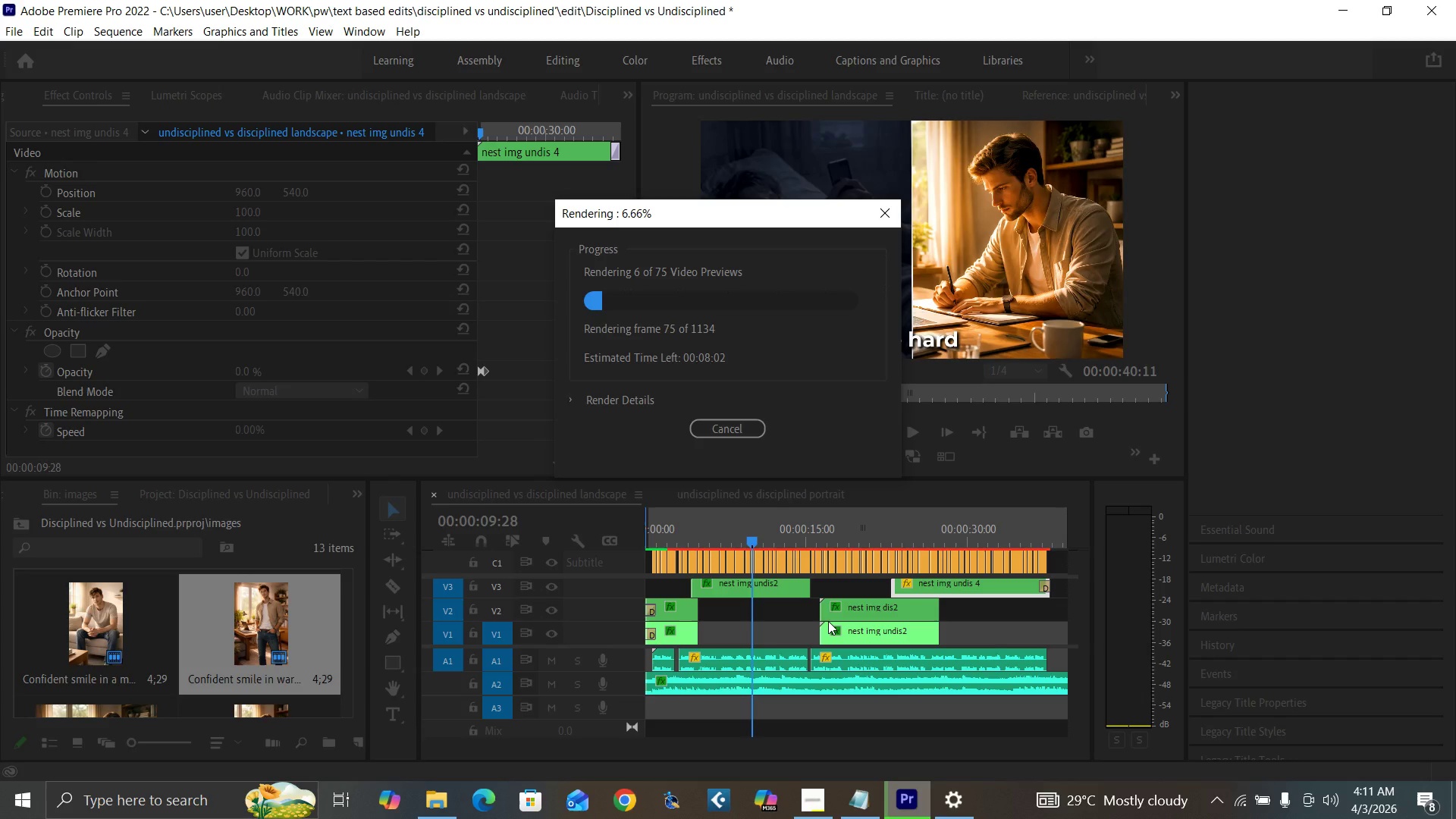 
wait(46.75)
 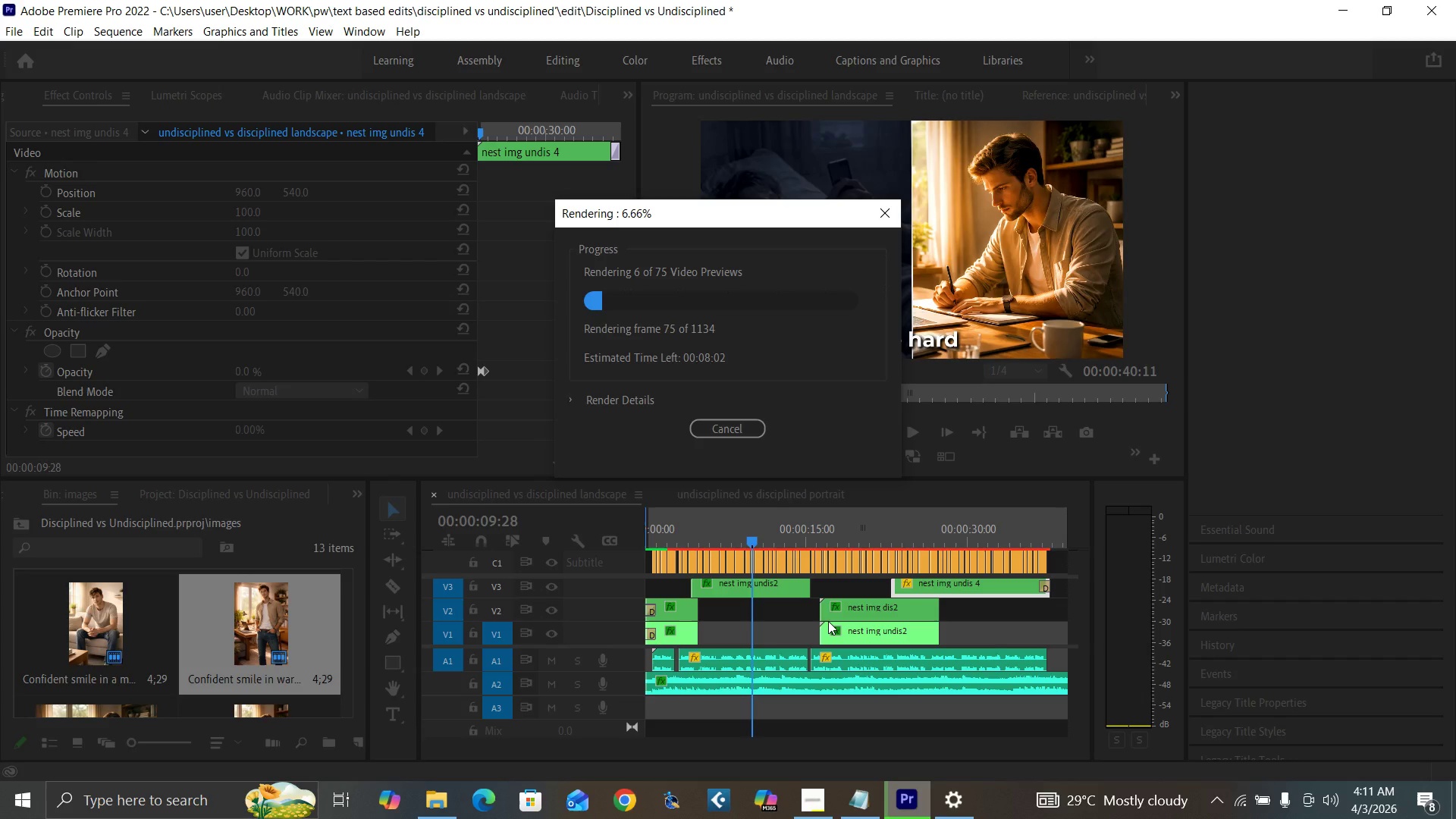 
mouse_move([823, 771])
 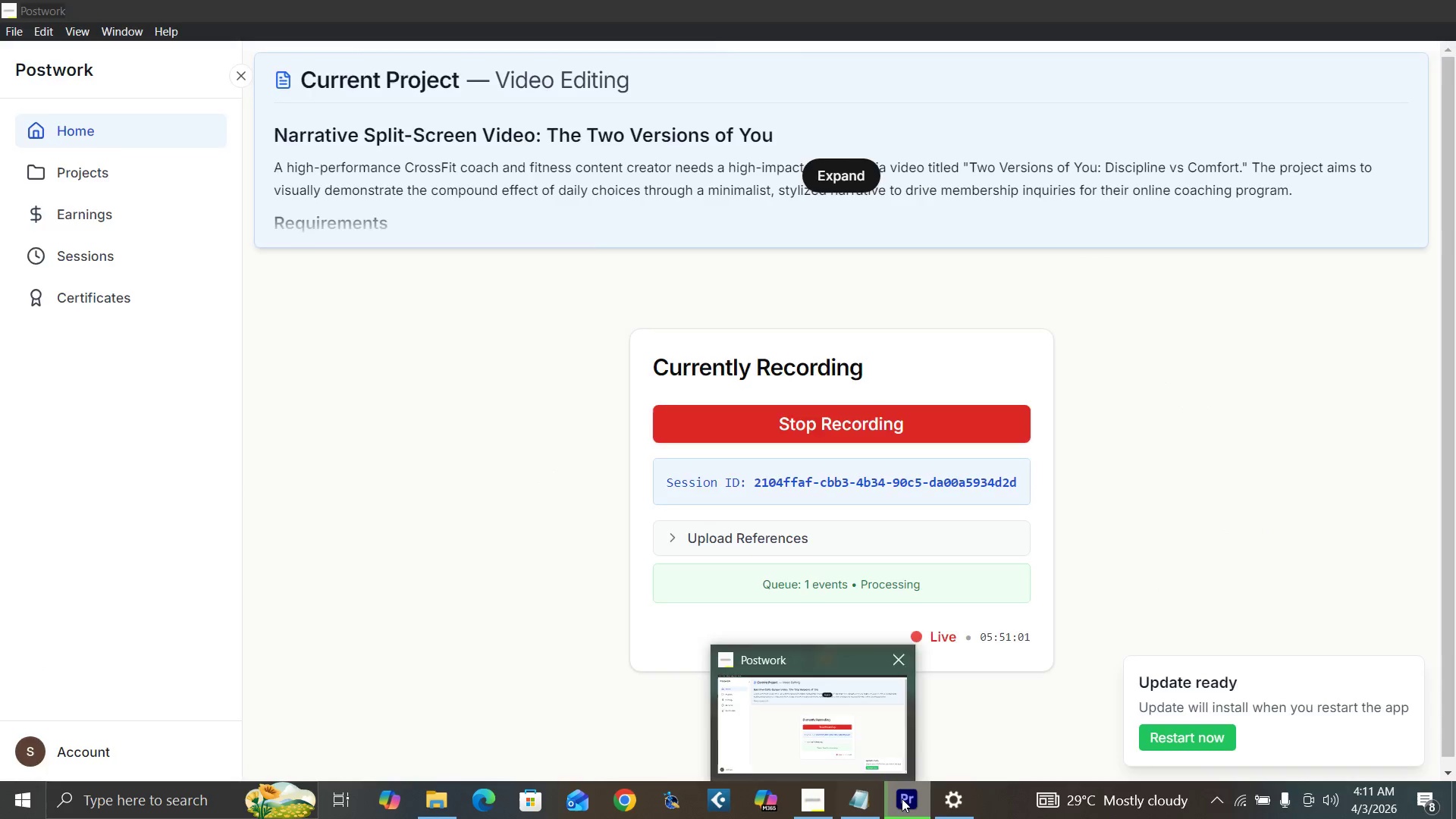 
mouse_move([890, 794])
 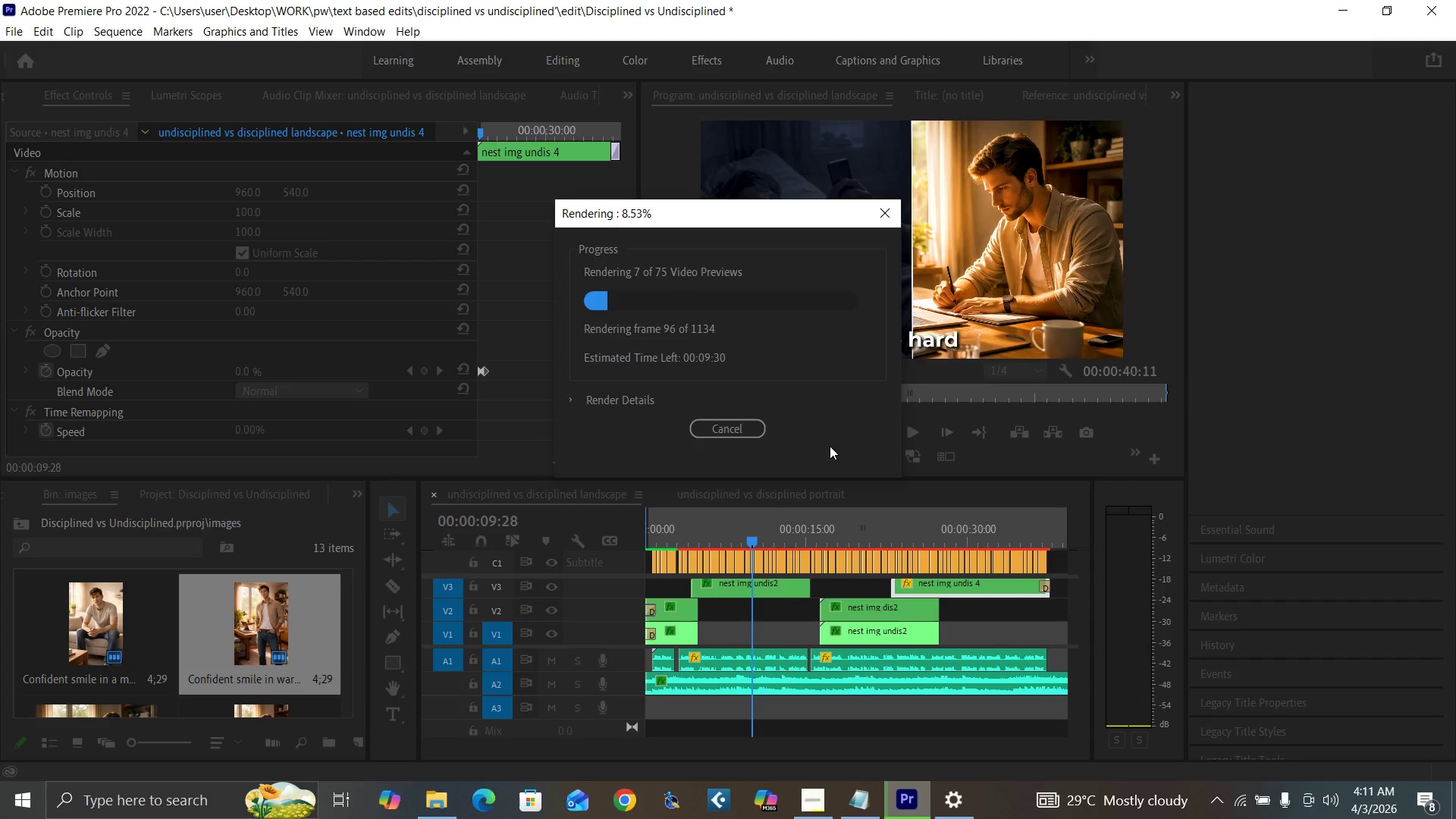 
left_click([833, 443])
 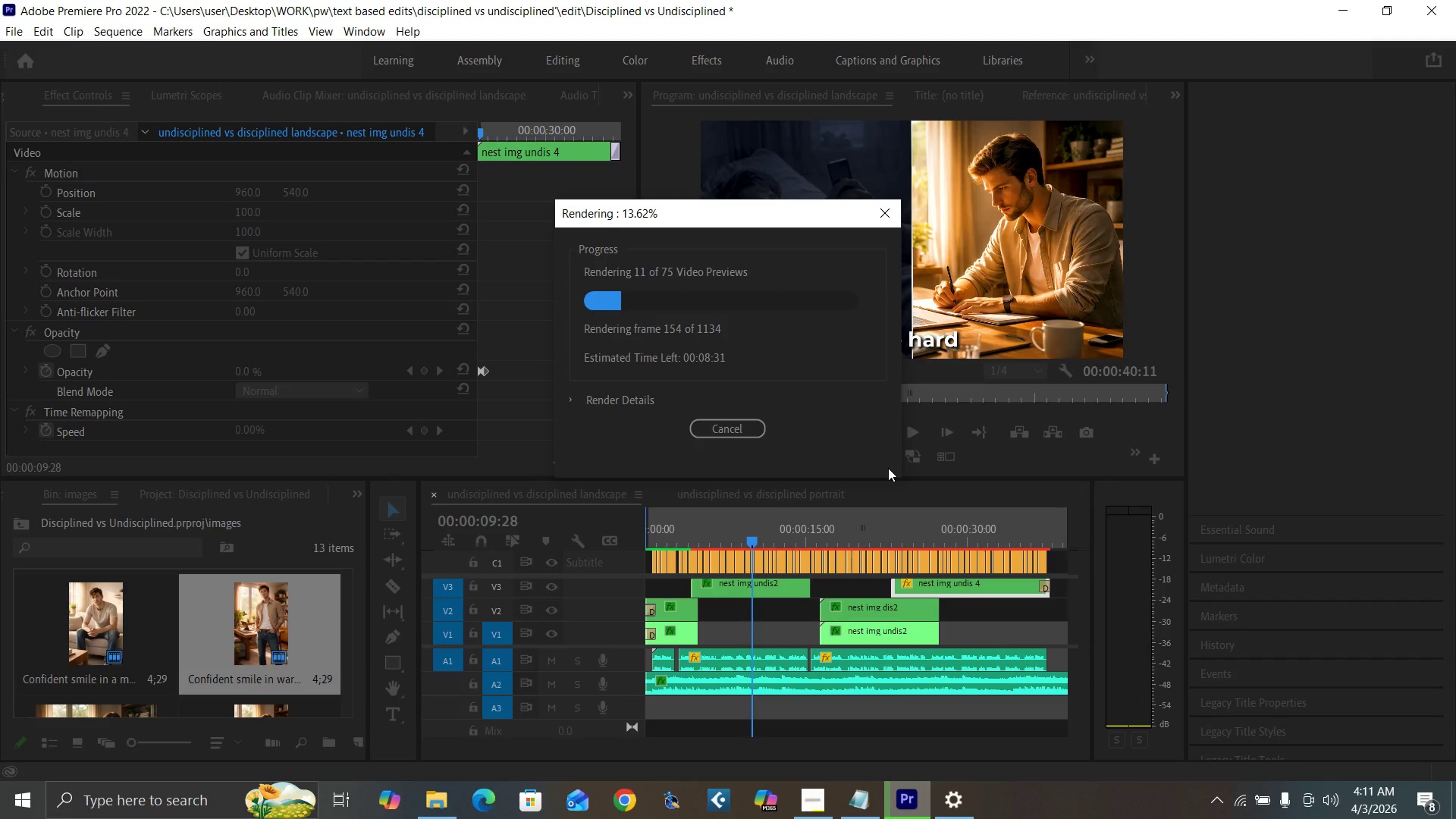 
wait(34.73)
 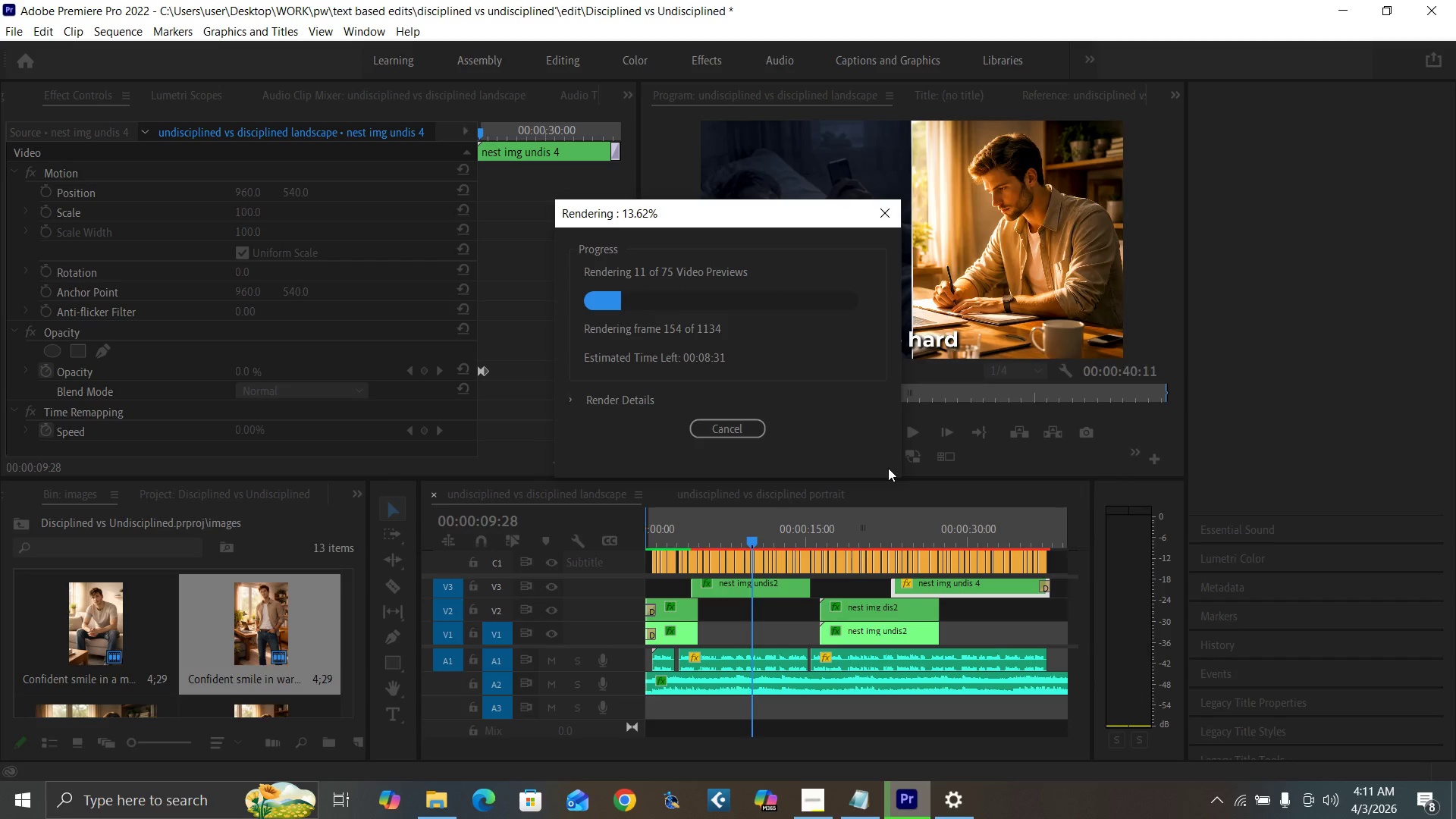 
mouse_move([806, 772])
 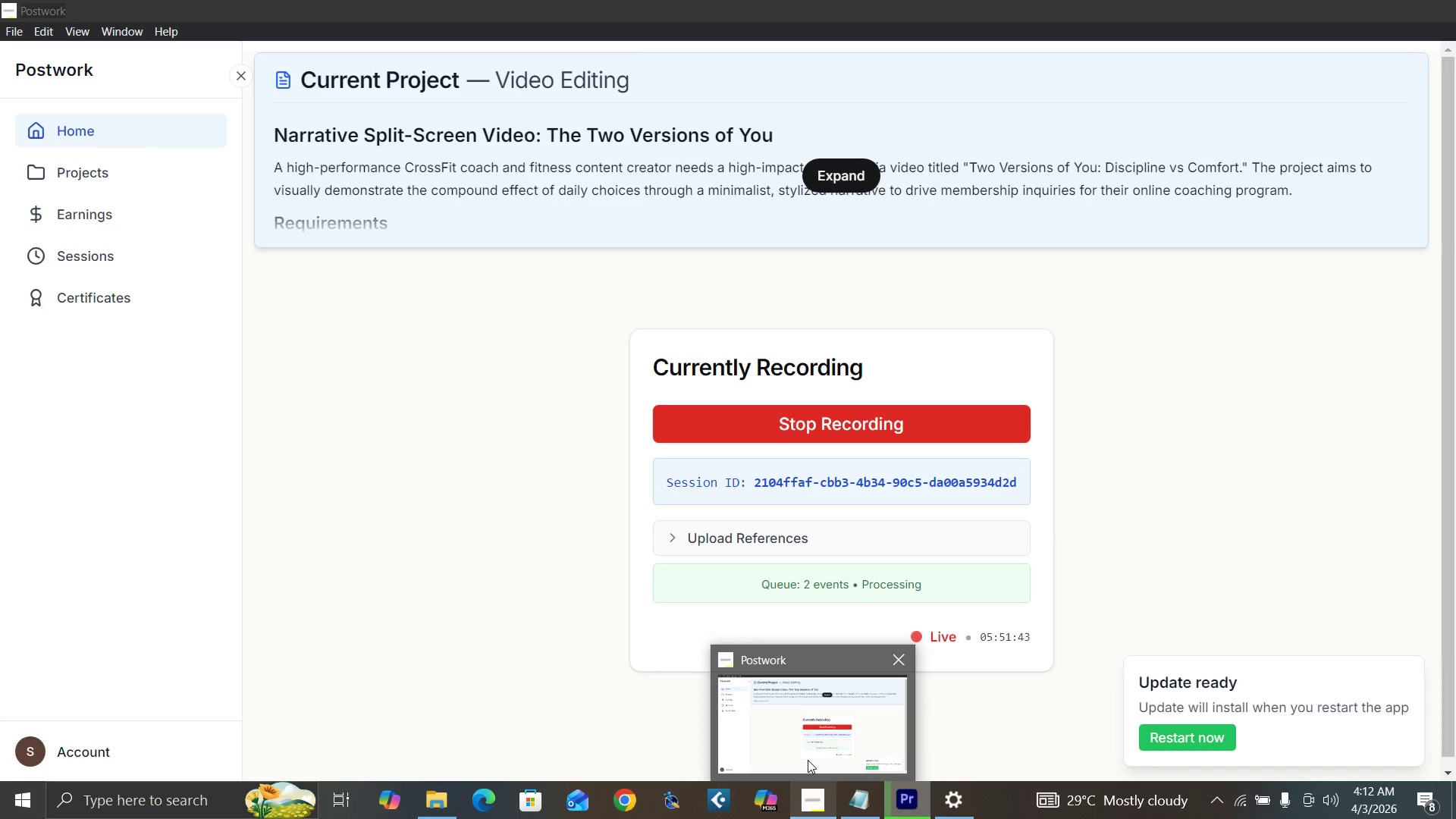 
mouse_move([1207, 804])
 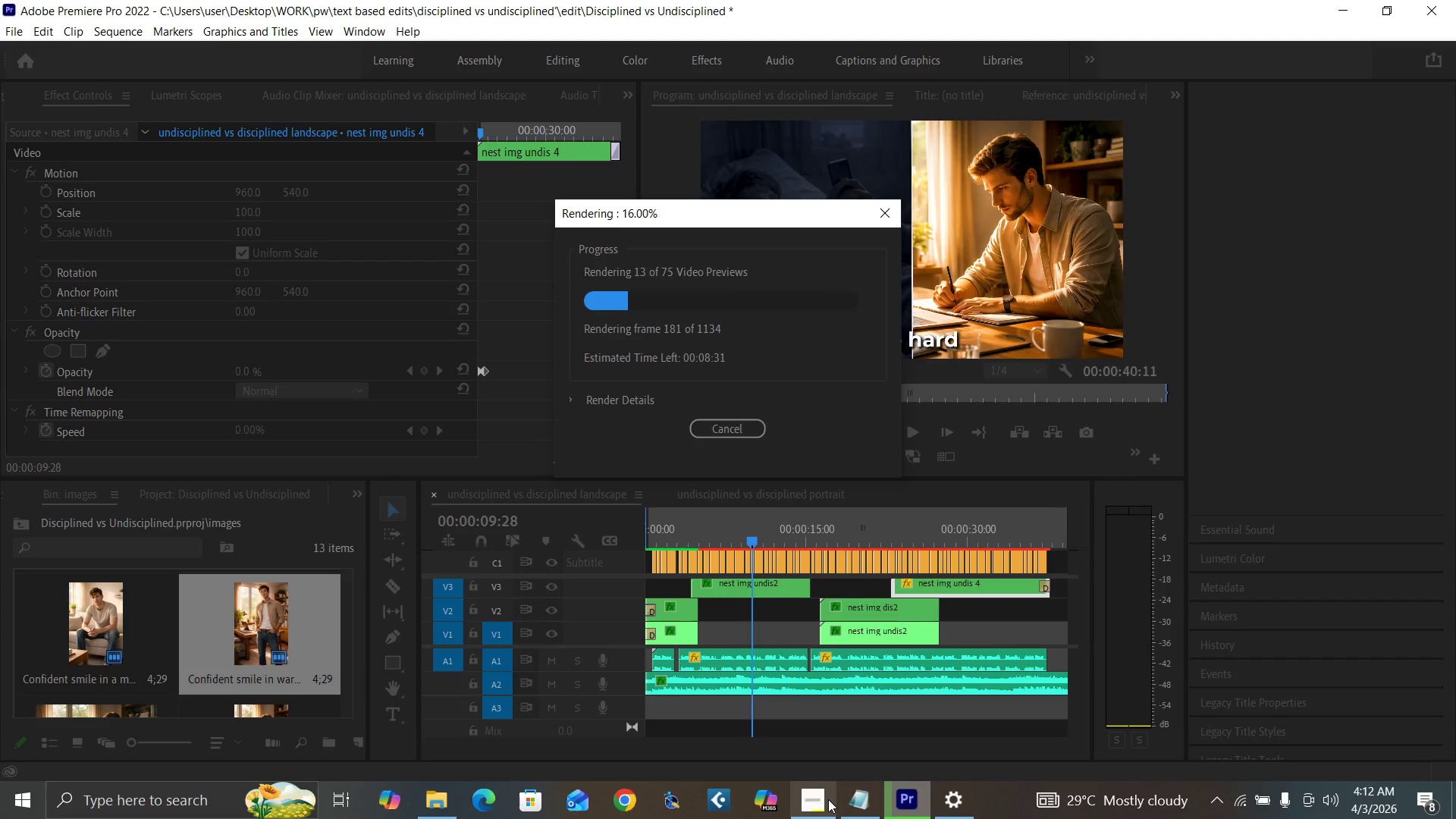 
mouse_move([820, 797])
 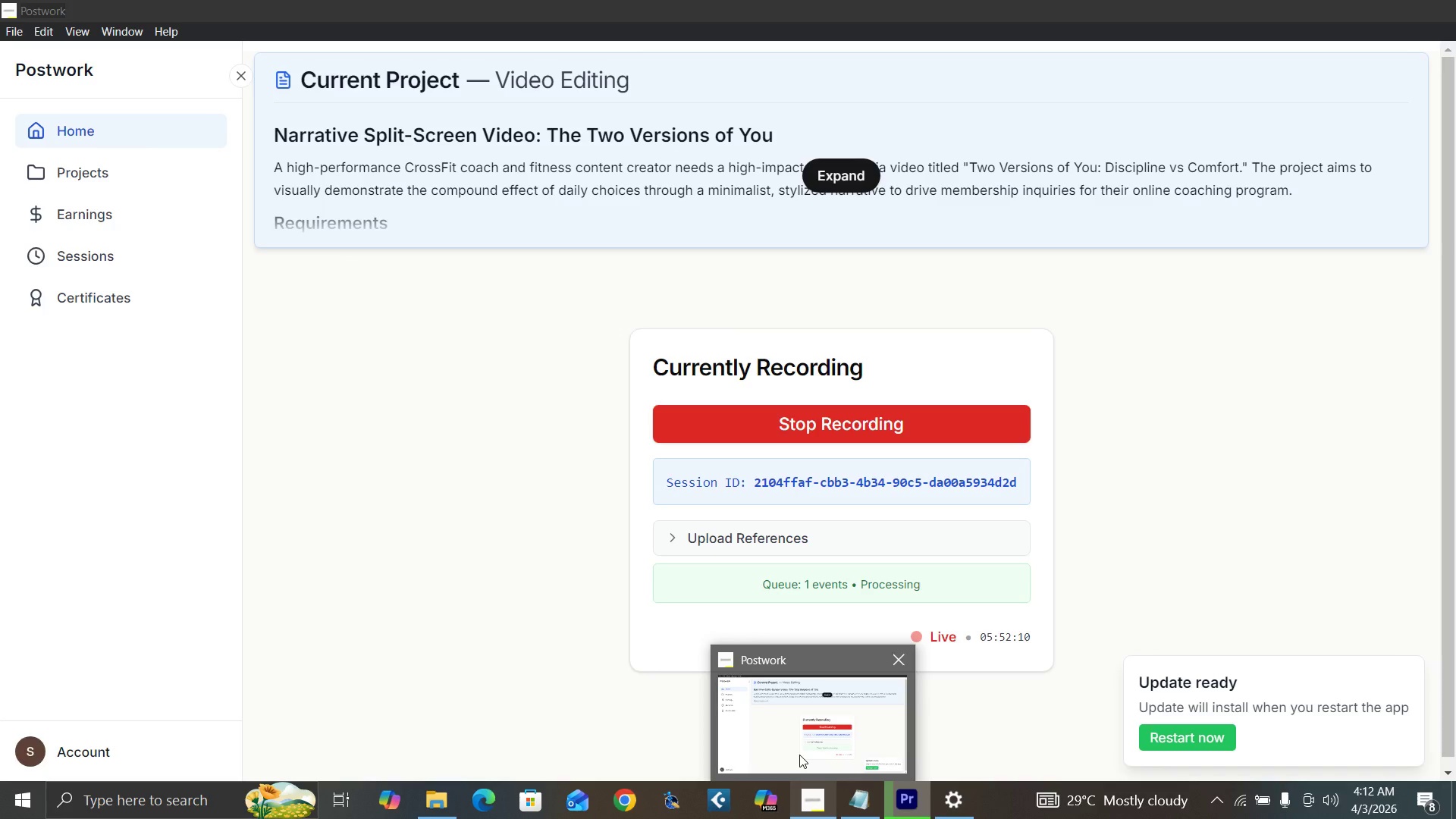 
wait(31.93)
 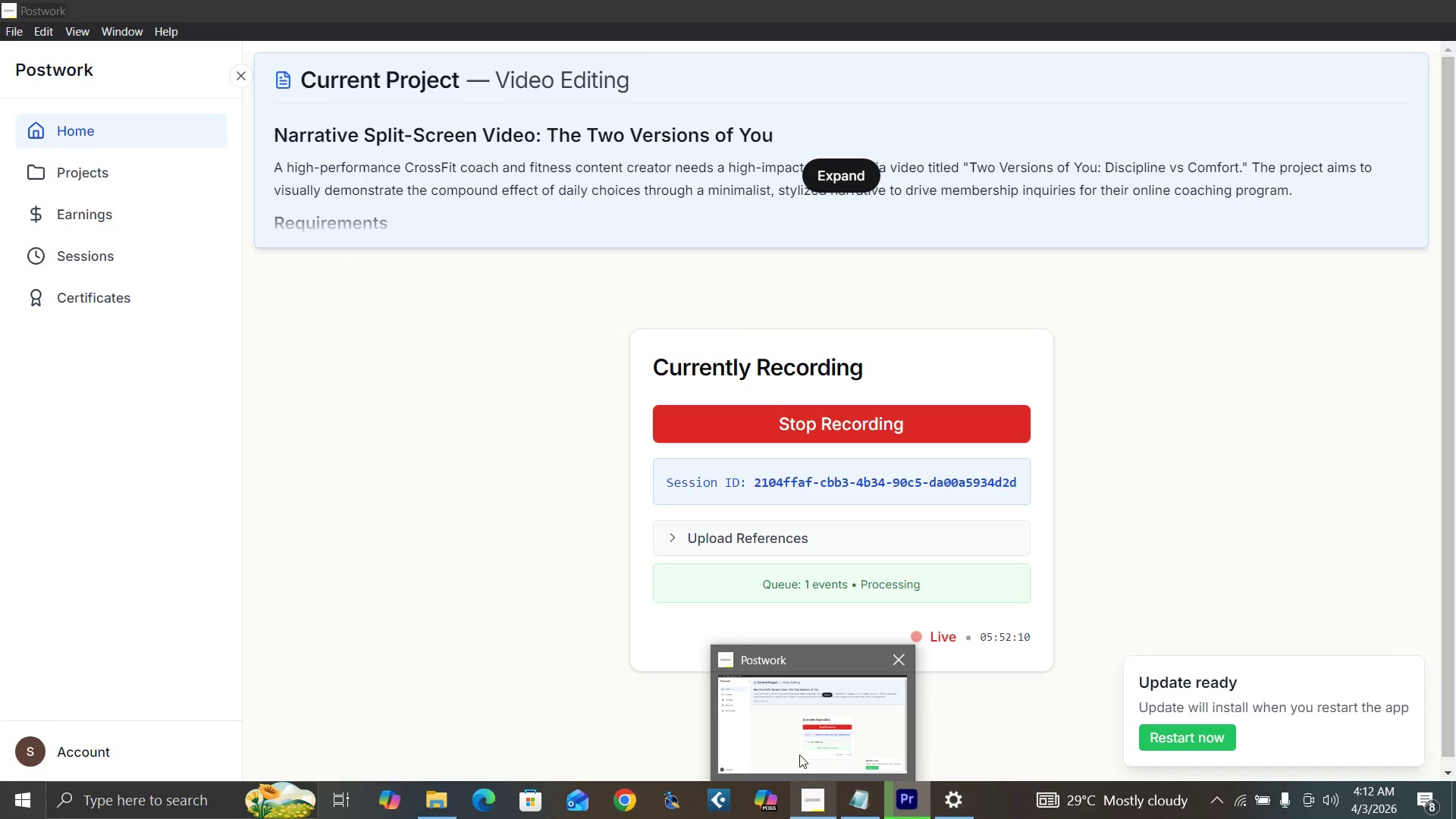 
mouse_move([786, 789])
 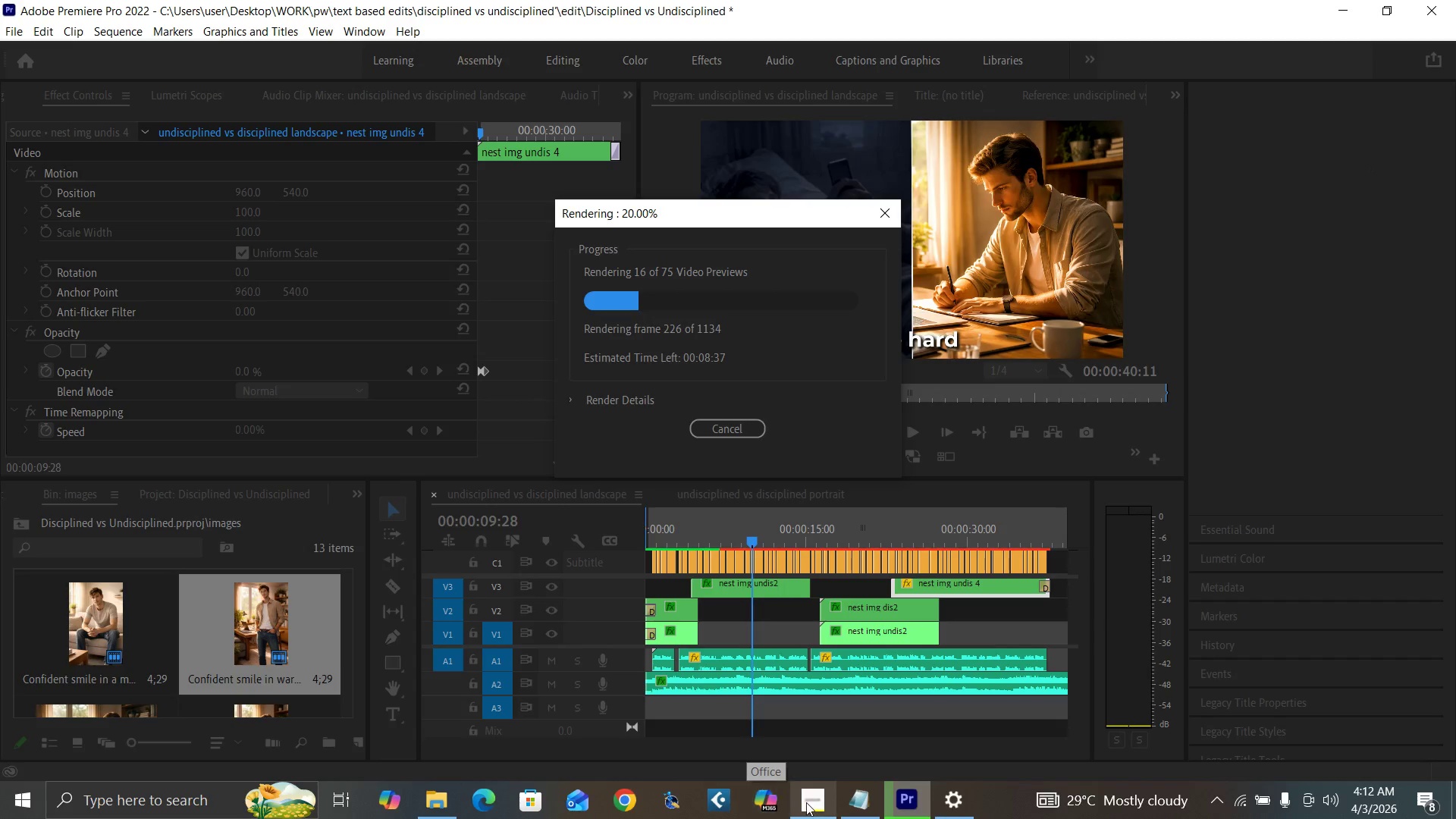 
mouse_move([802, 783])
 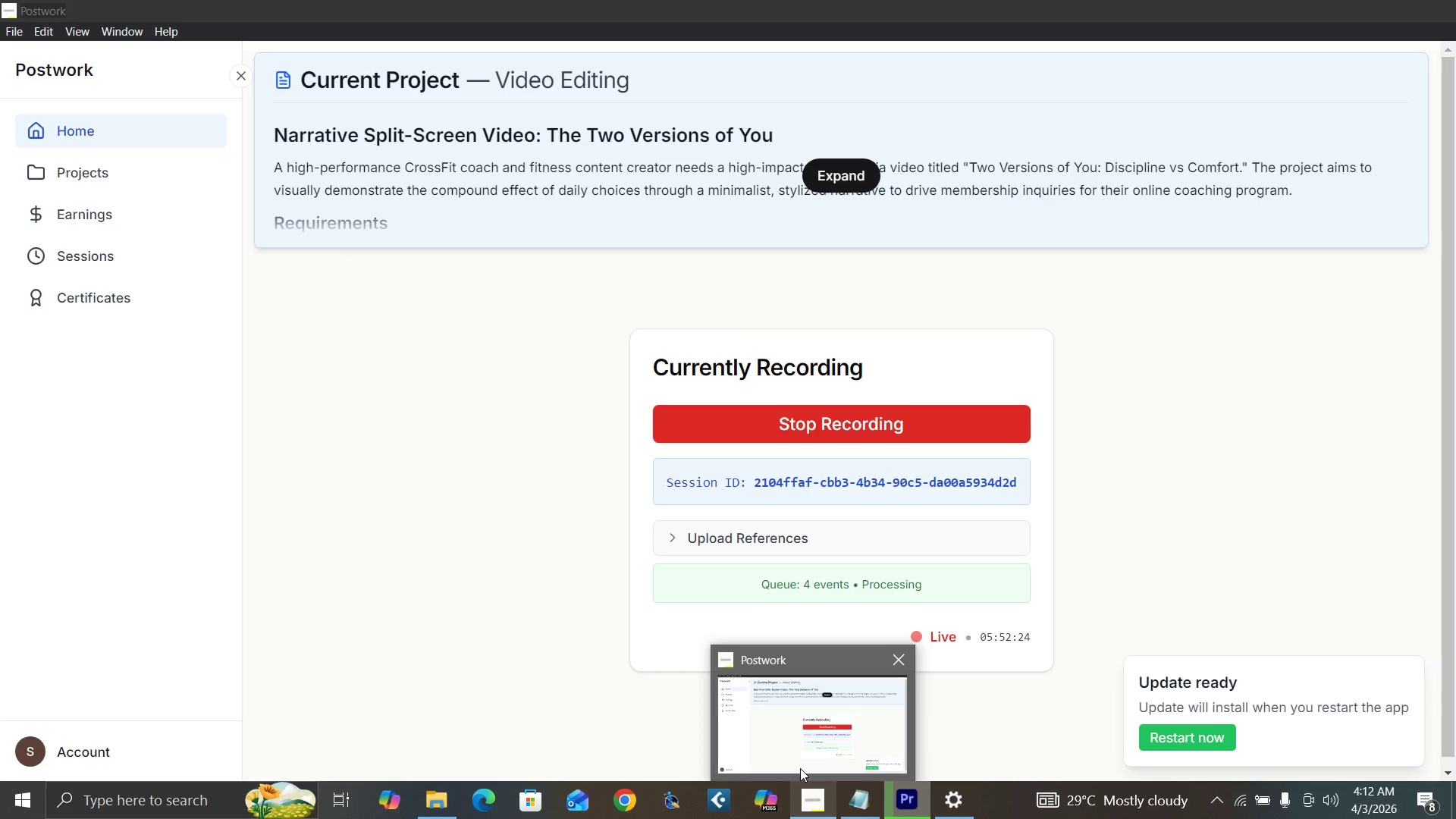 
mouse_move([786, 778])
 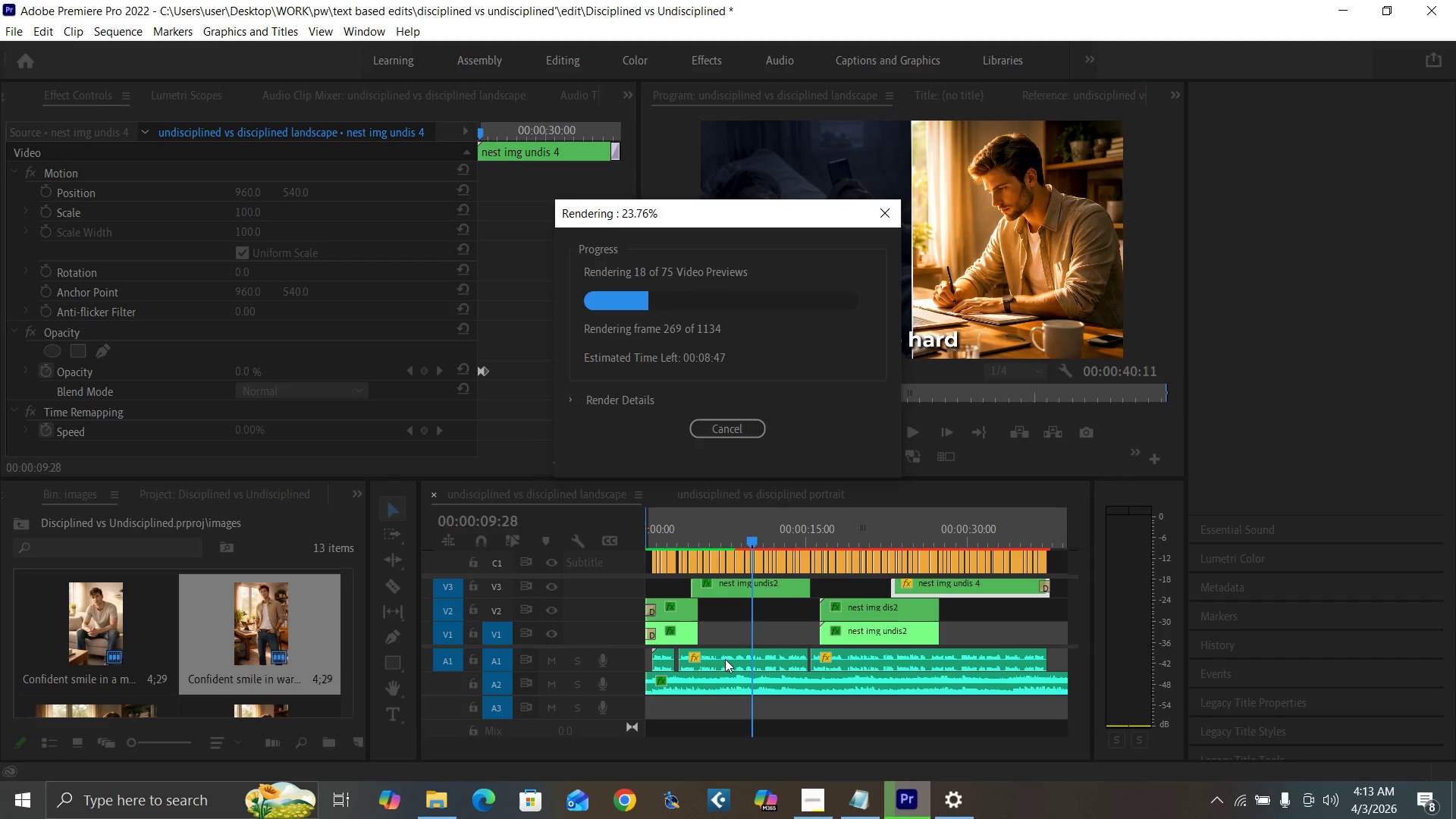 
wait(32.41)
 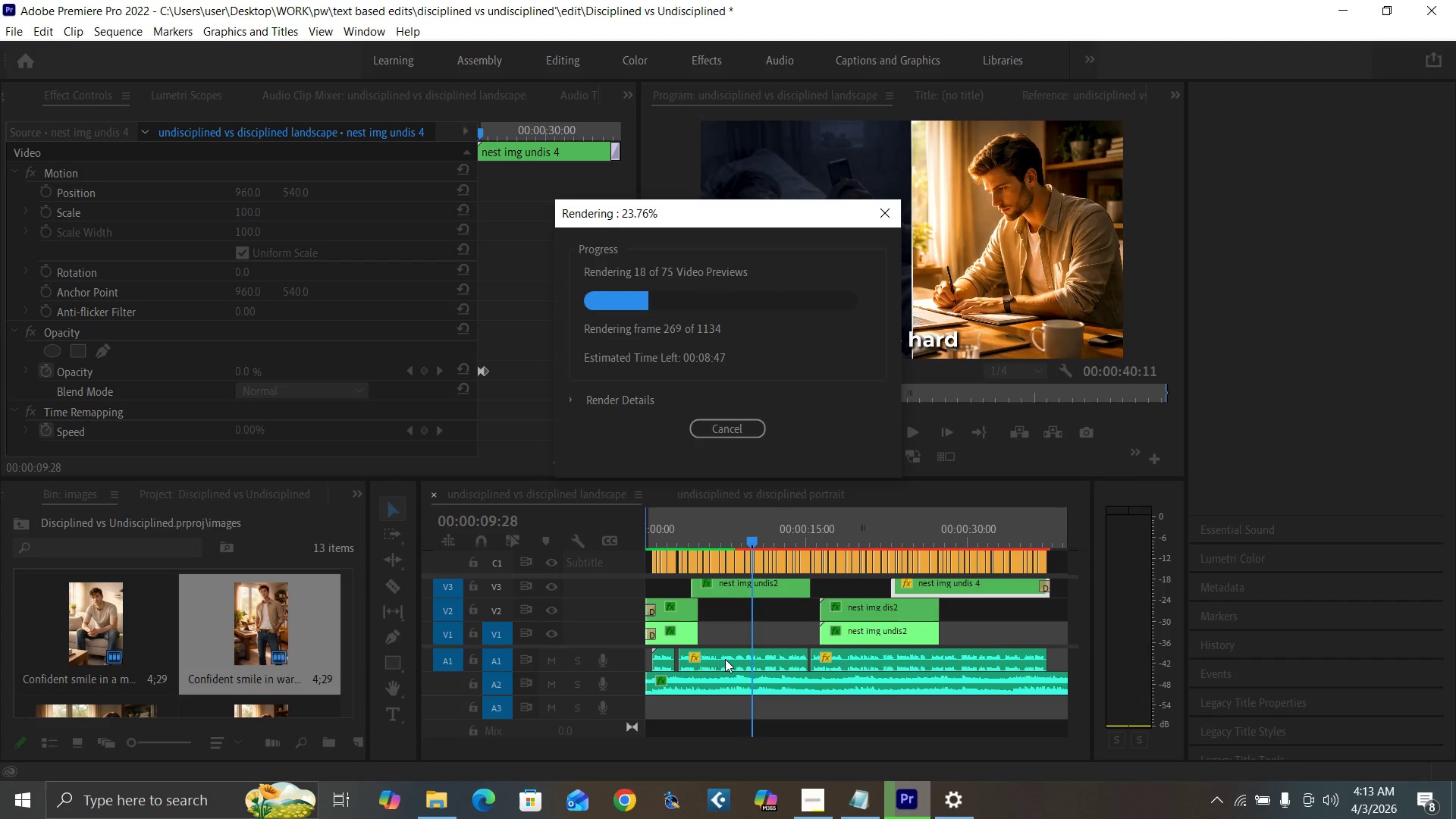 
left_click([987, 483])
 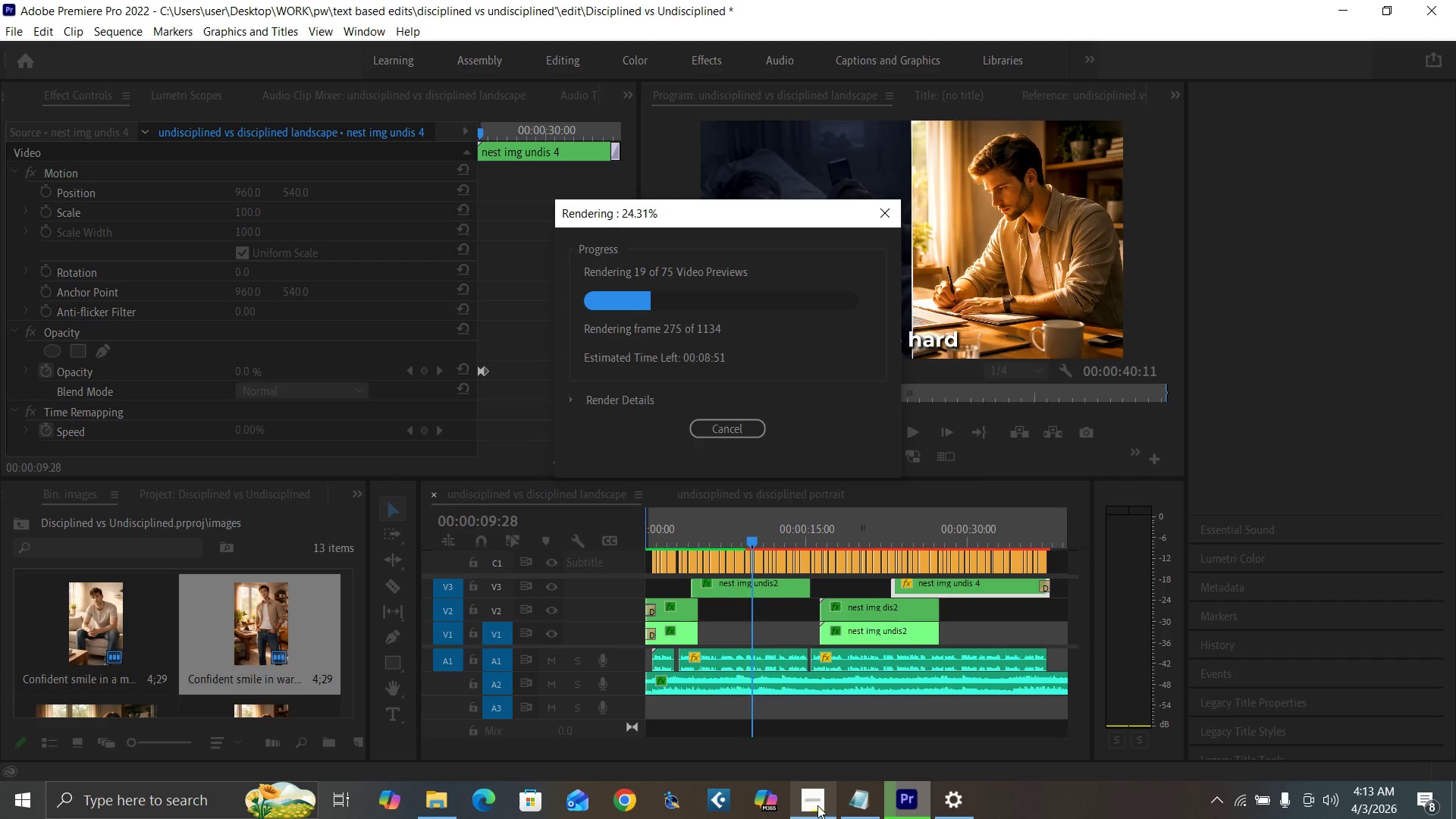 
mouse_move([803, 766])
 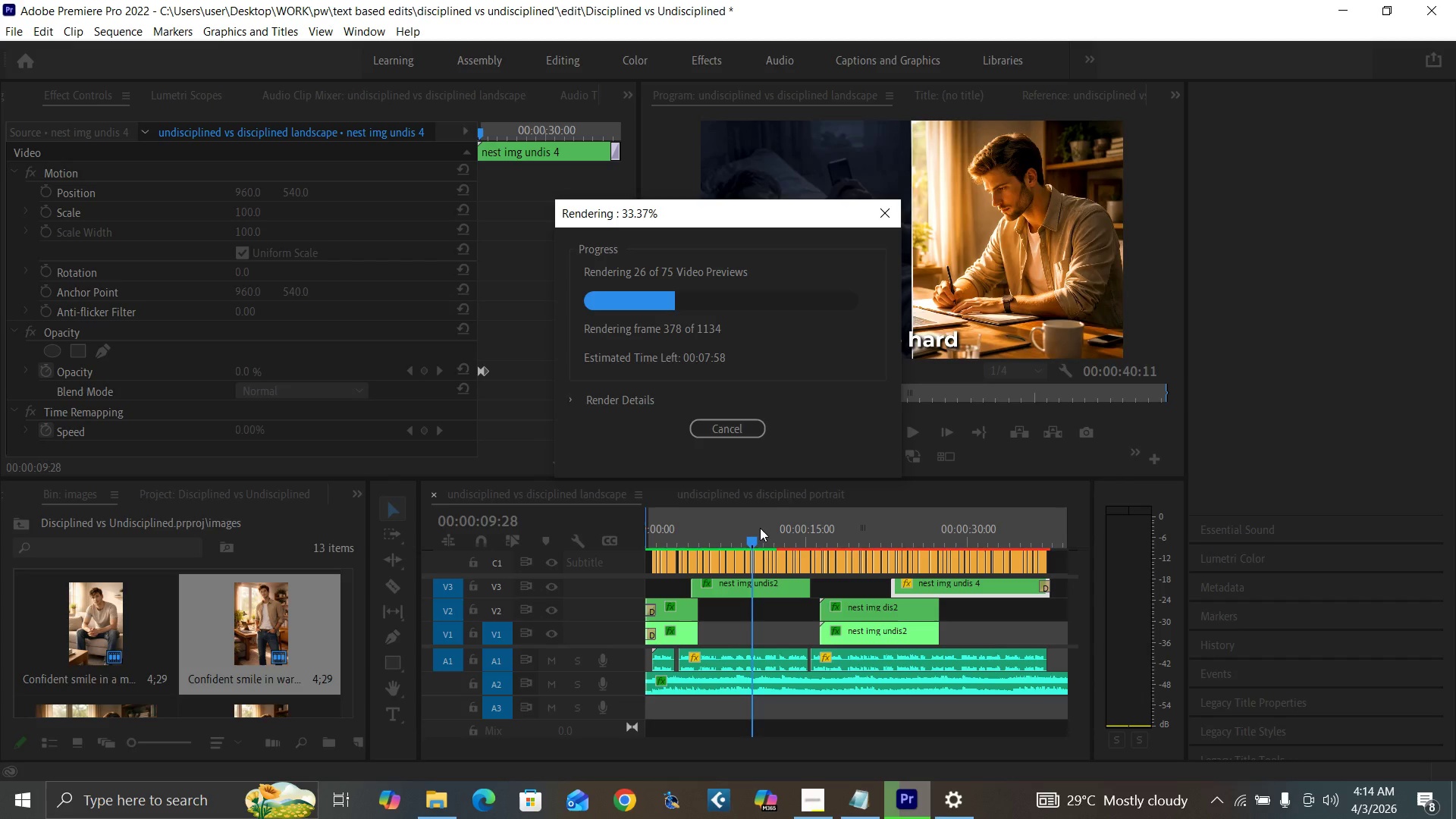 
wait(73.6)
 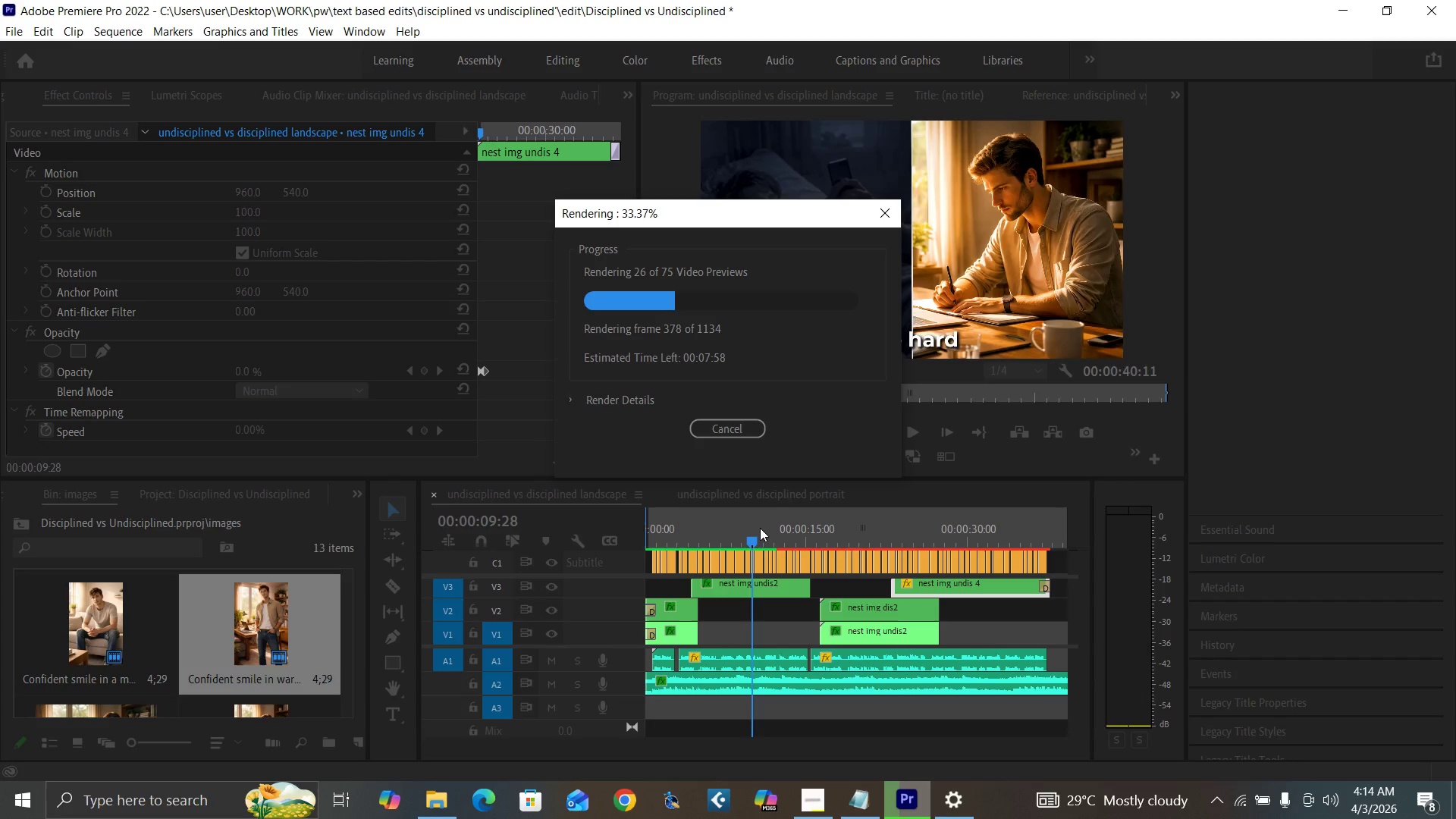 
mouse_move([796, 772])
 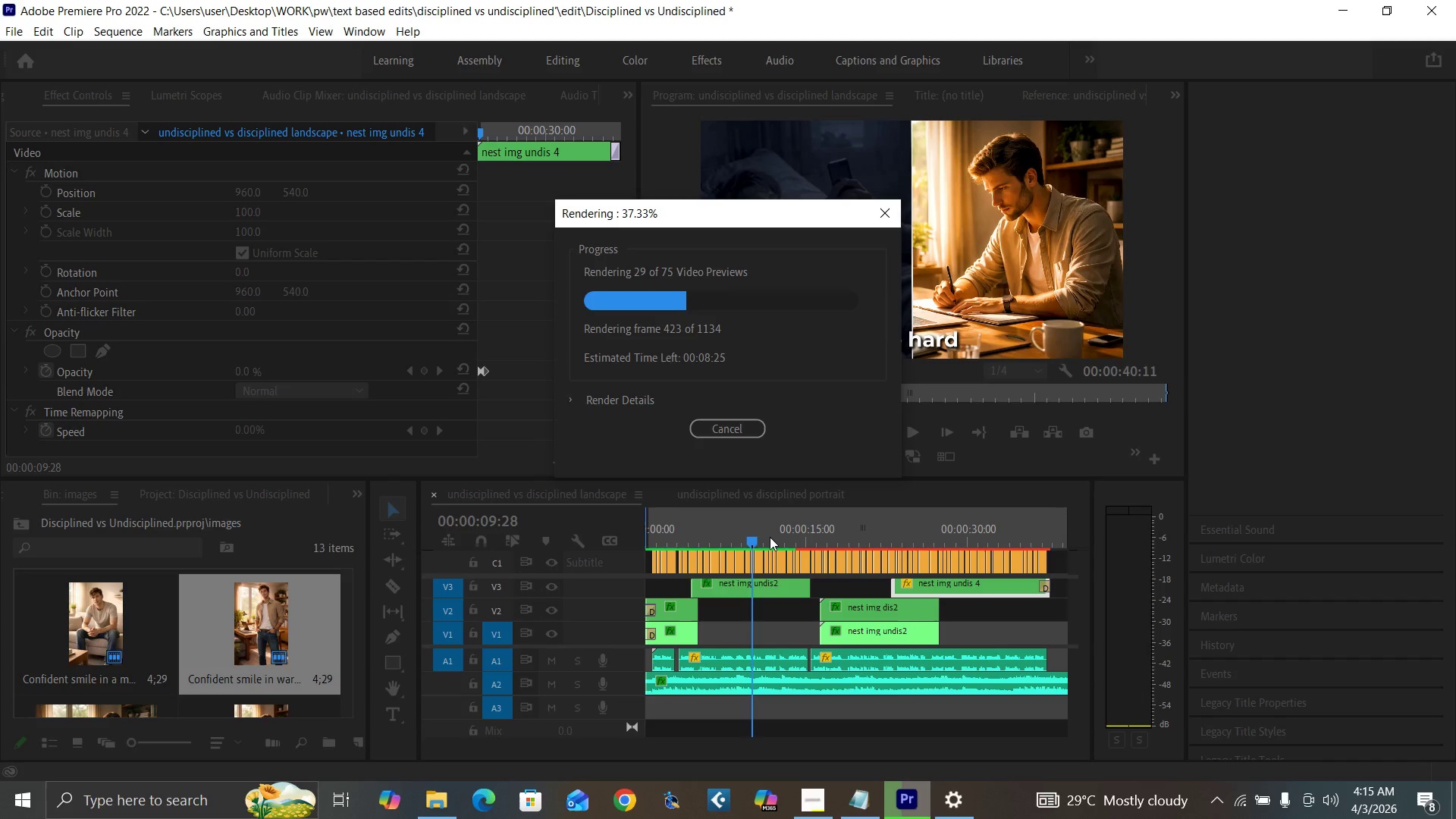 
wait(46.93)
 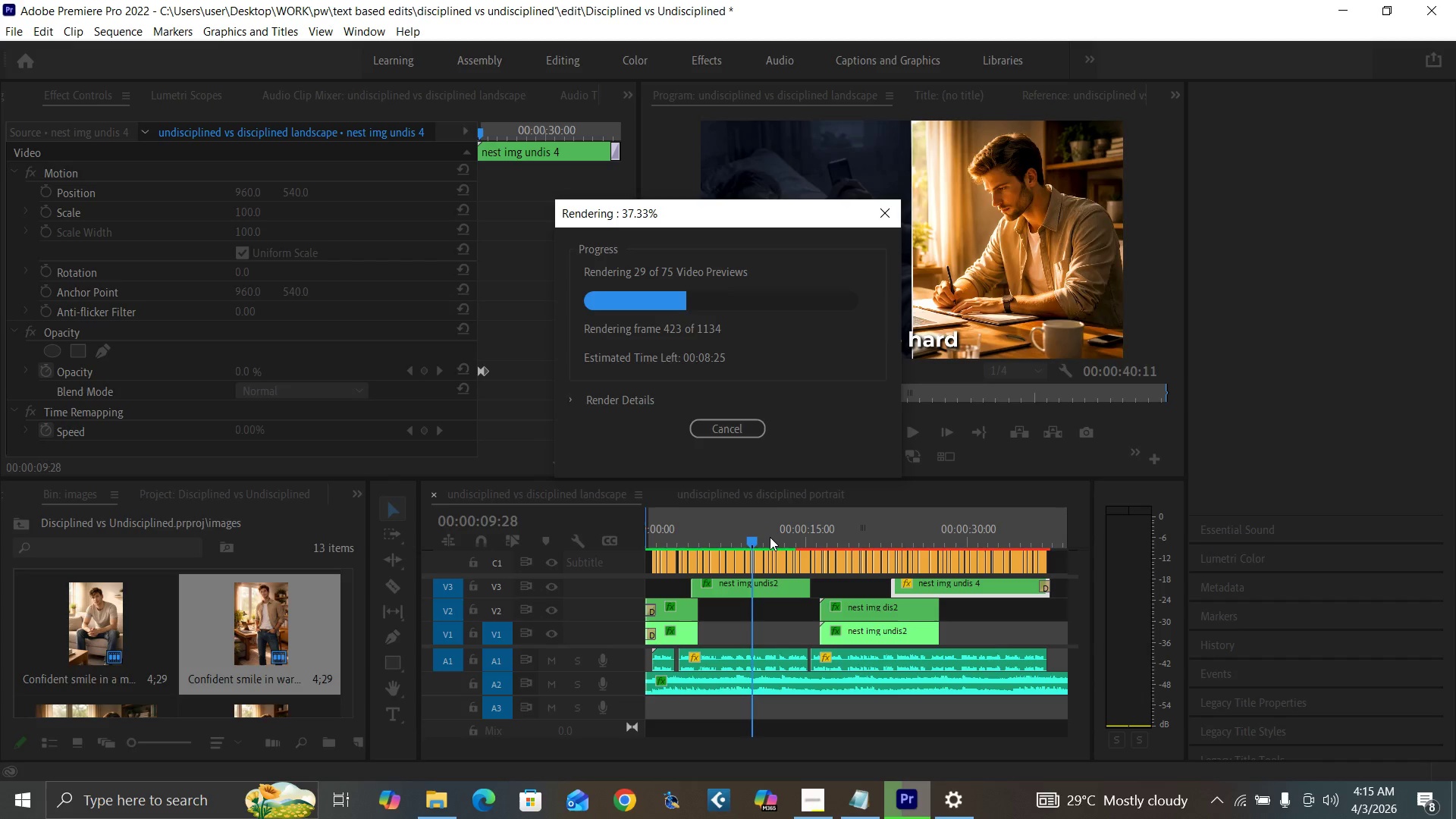 
mouse_move([807, 768])
 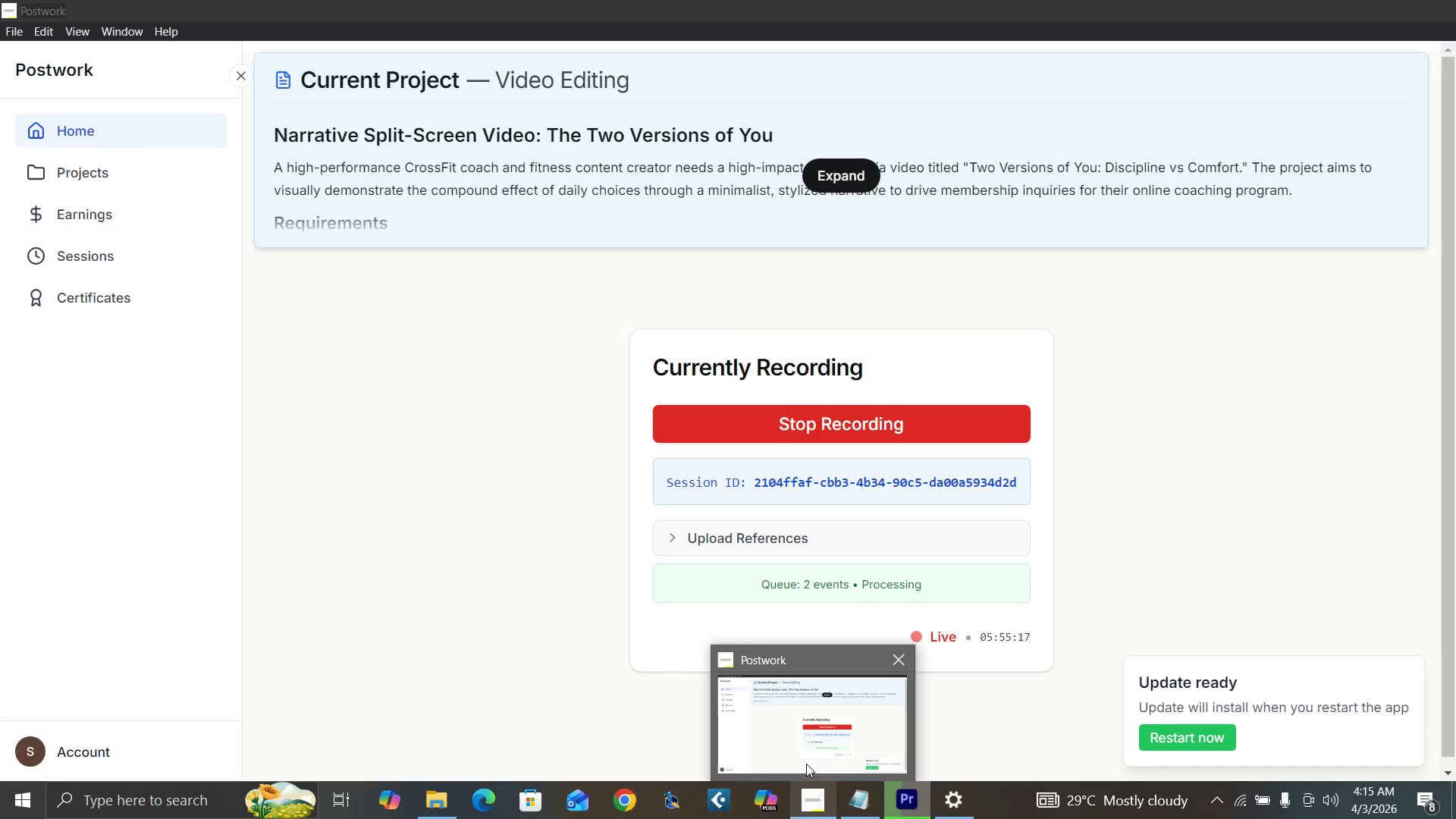 
wait(8.9)
 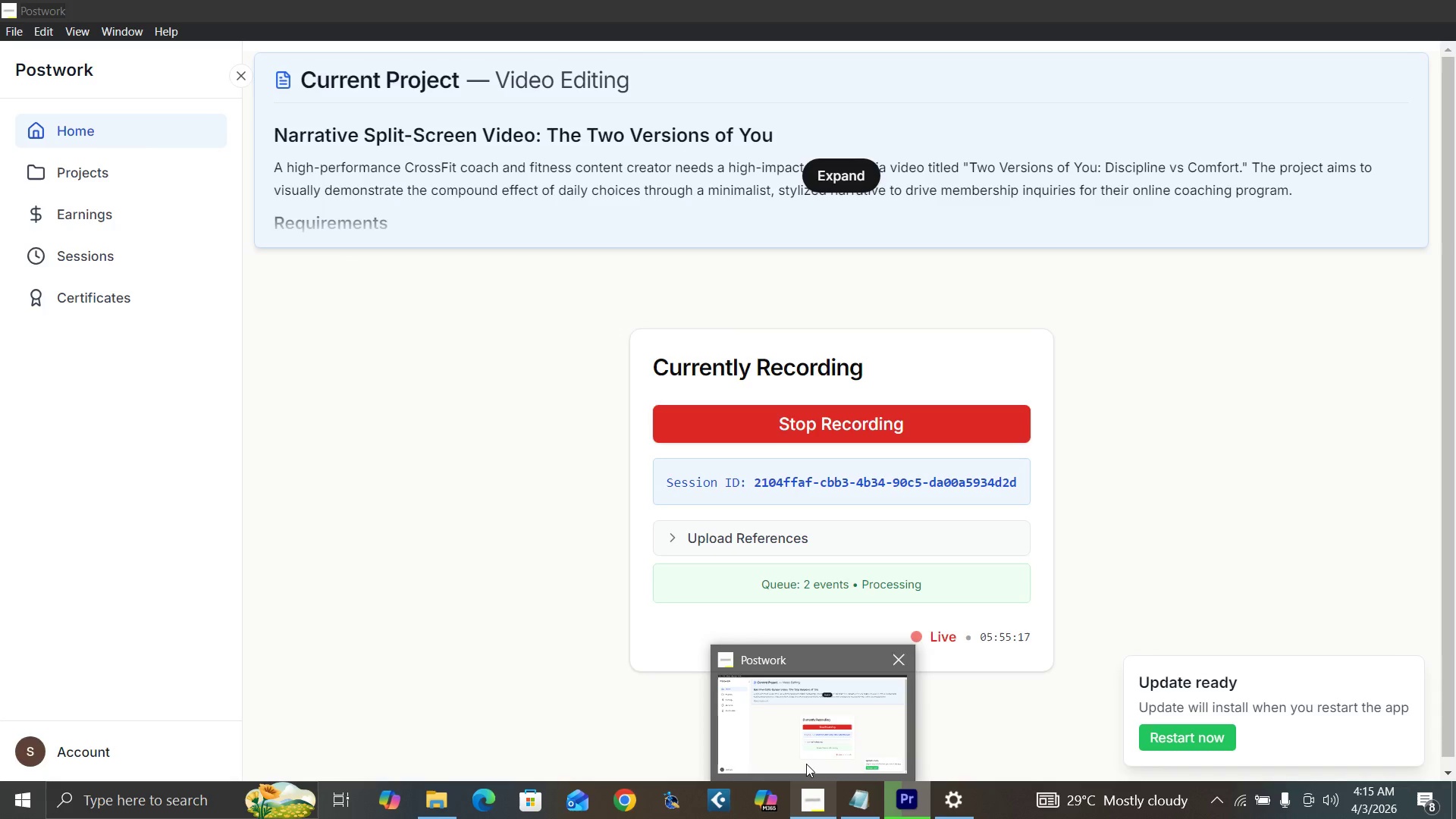 
mouse_move([871, 788])
 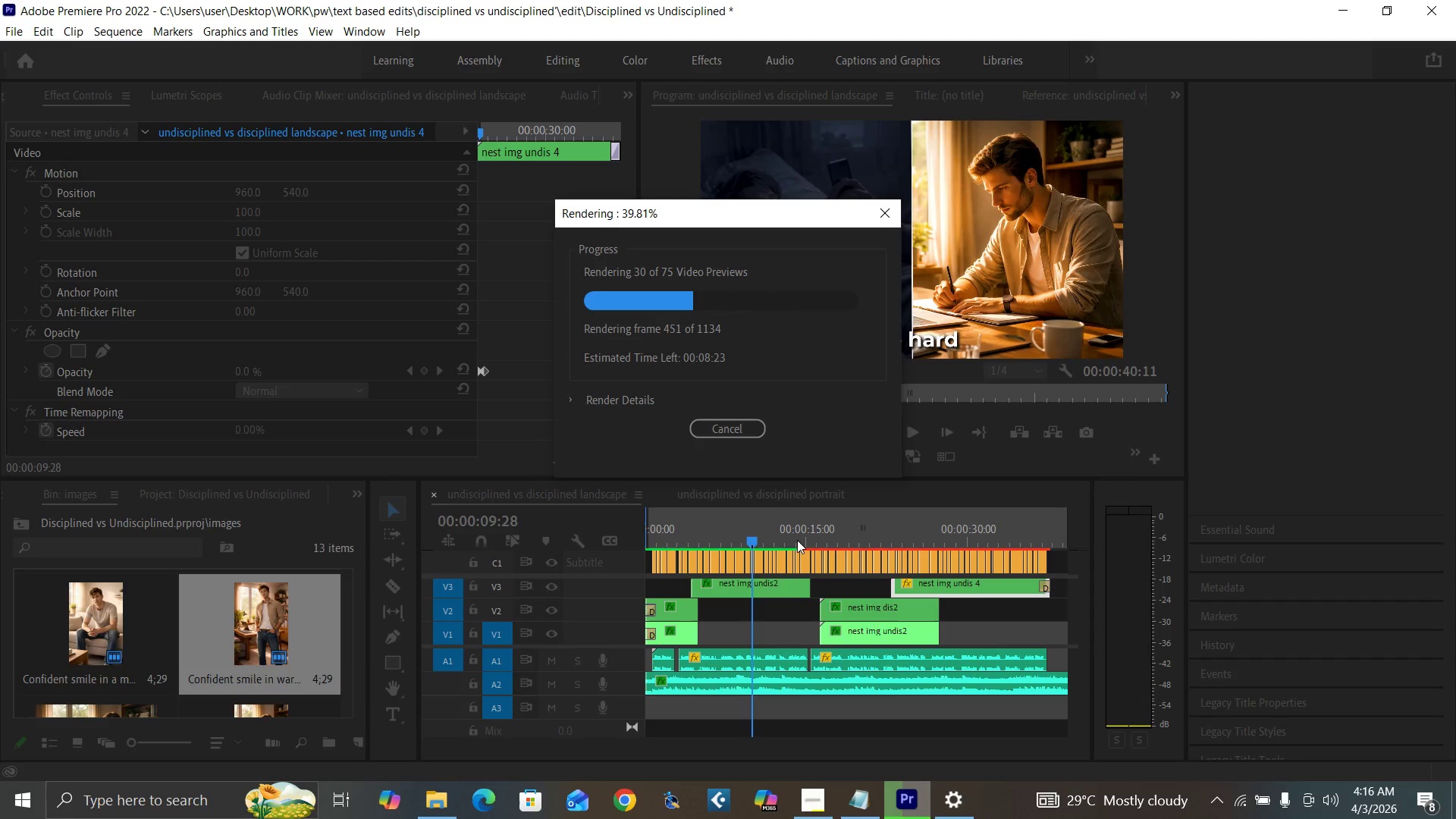 
wait(27.1)
 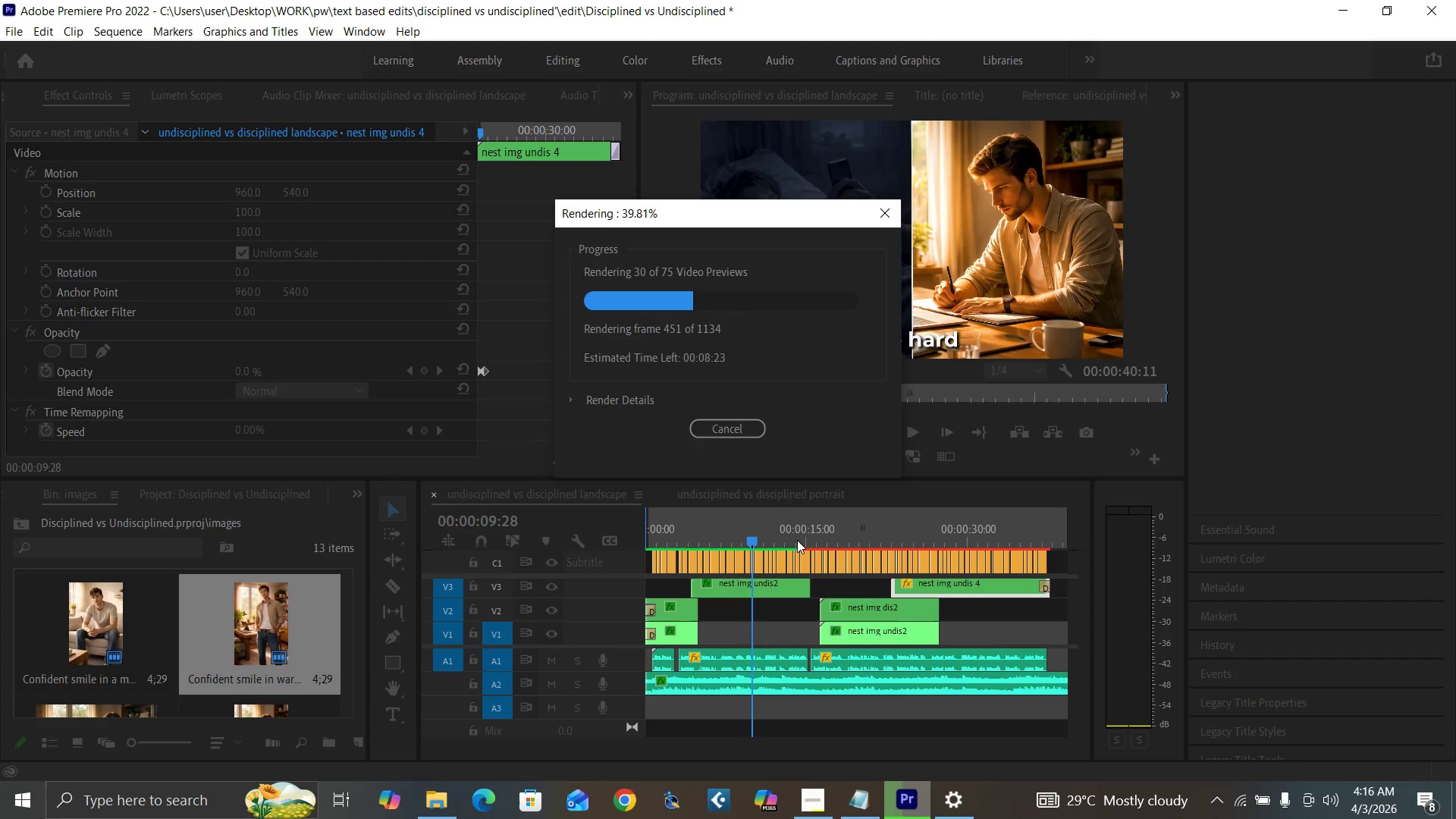 
left_click([811, 796])